 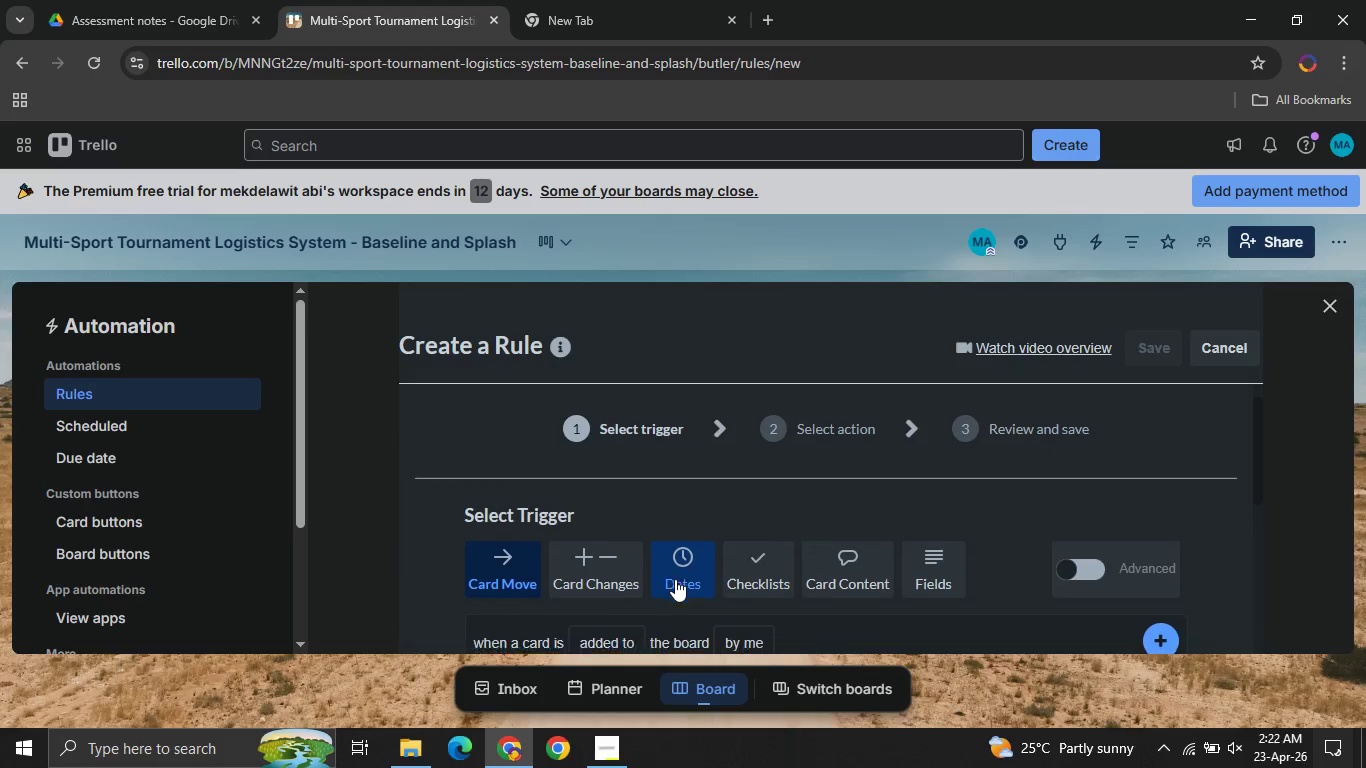 
left_click([845, 577])
 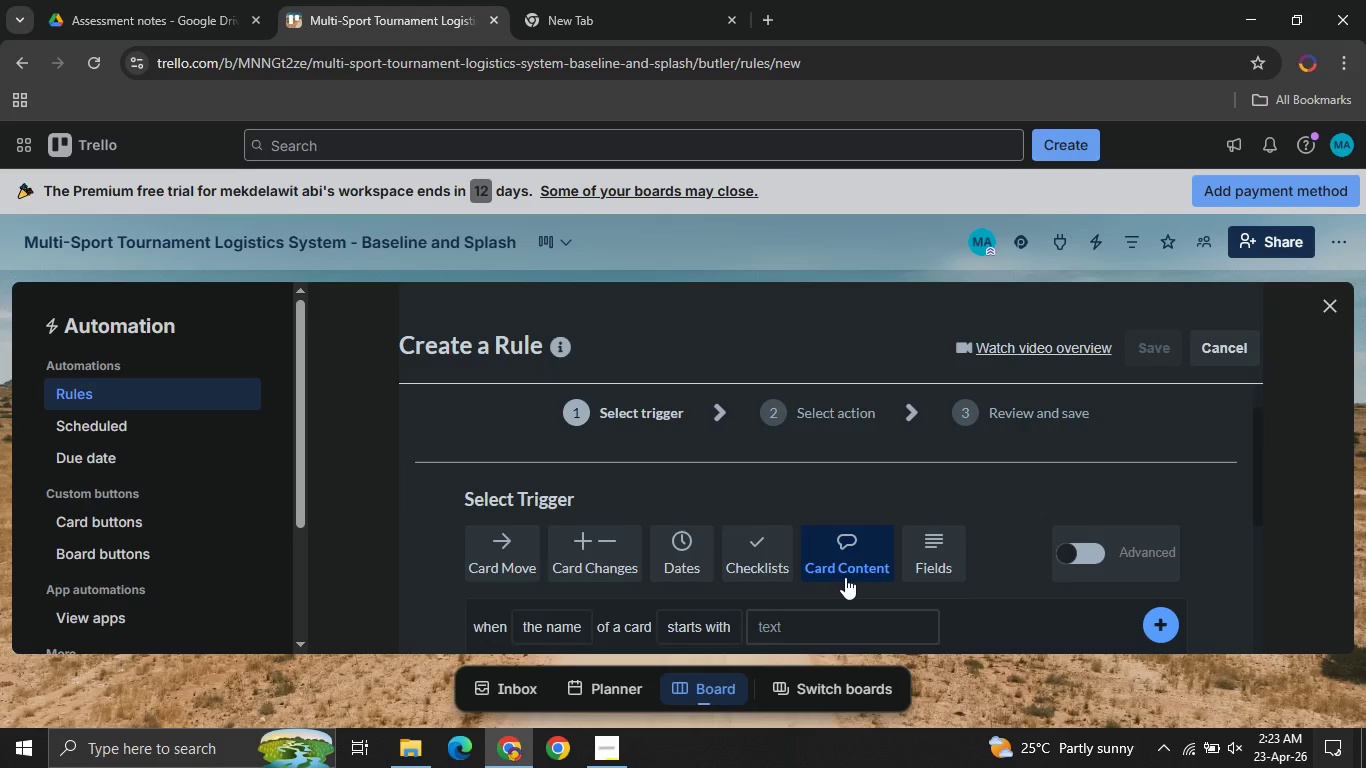 
mouse_move([697, 552])
 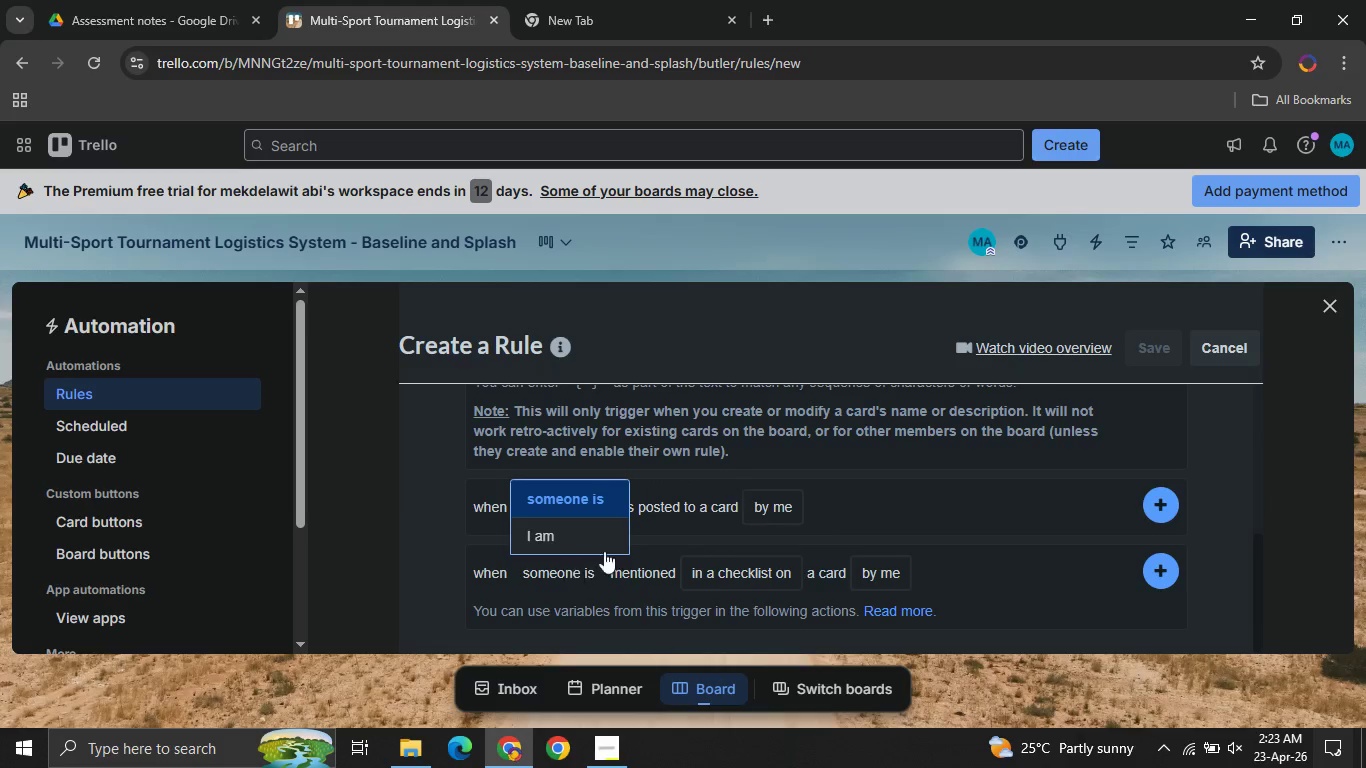 
mouse_move([778, 503])
 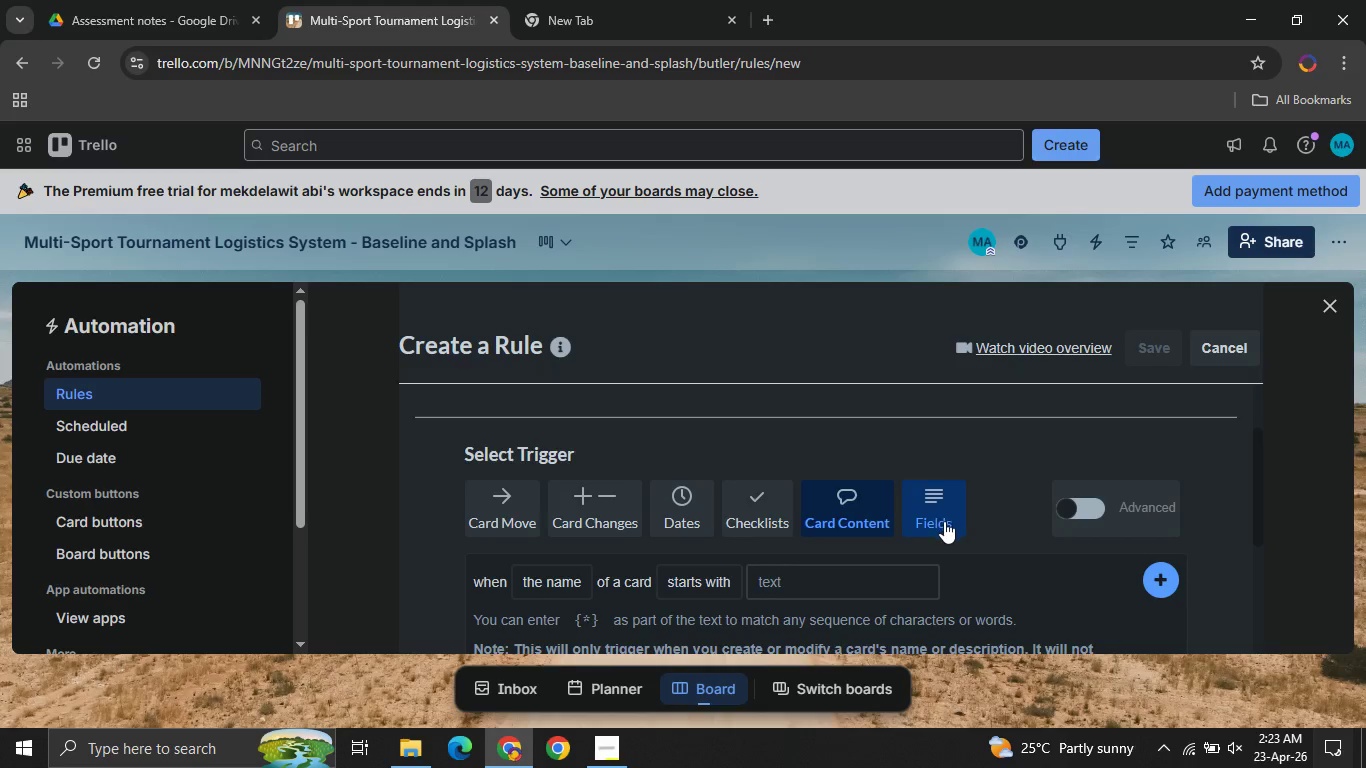 
left_click([945, 521])
 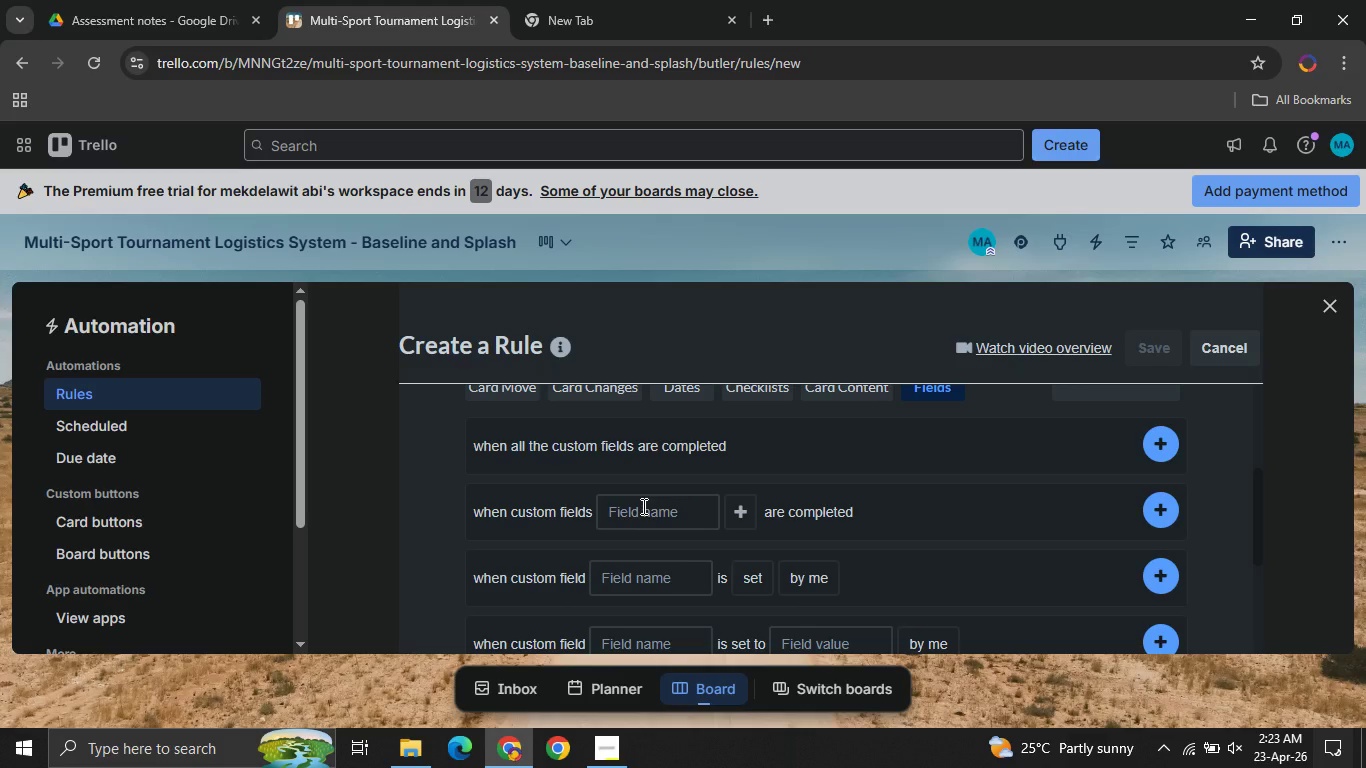 
left_click([642, 506])
 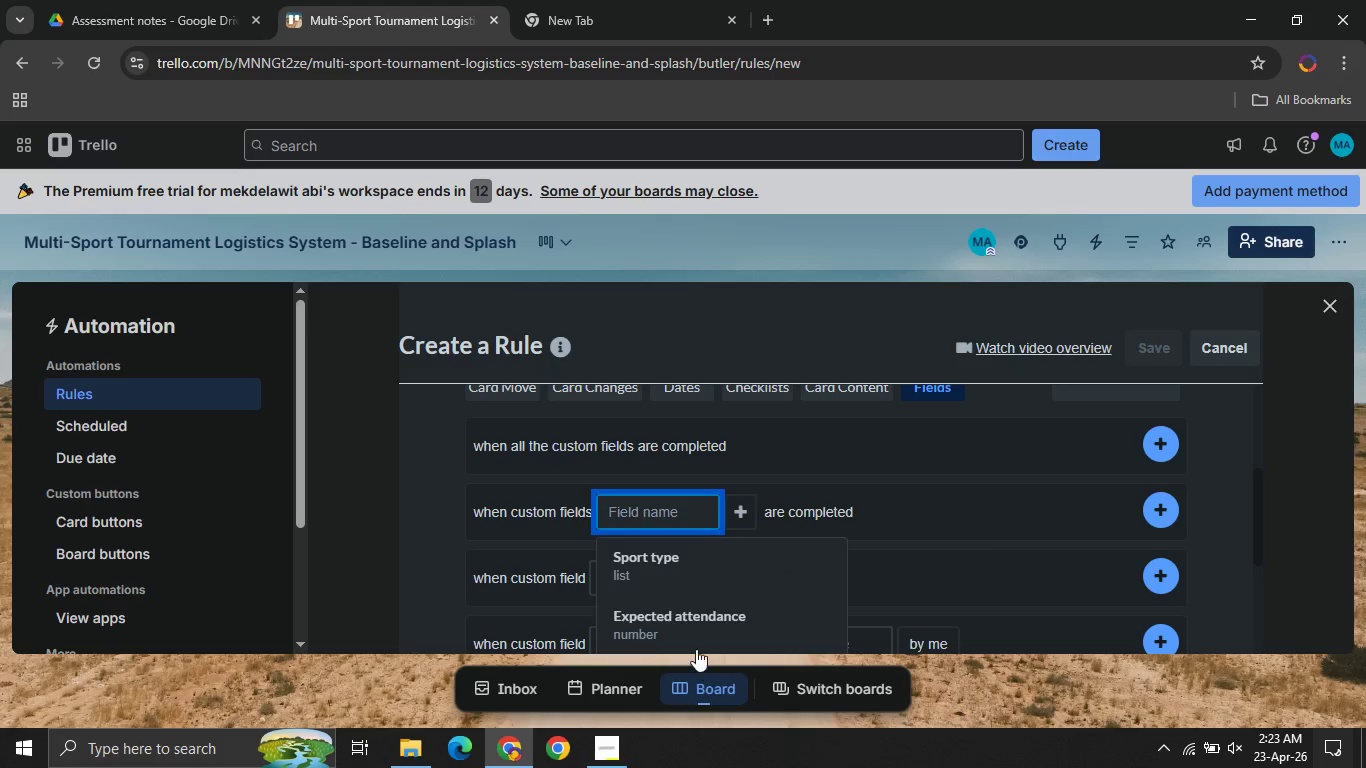 
left_click([676, 614])
 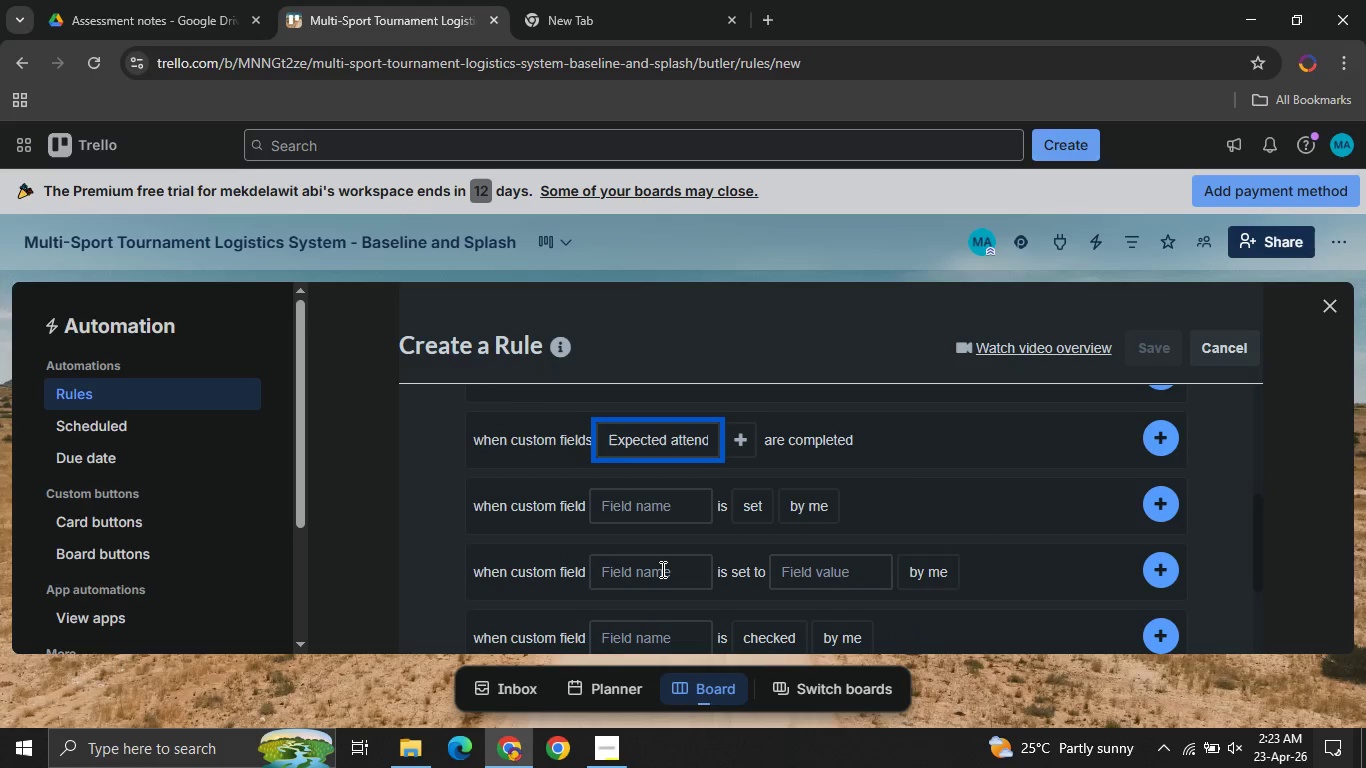 
left_click([672, 434])
 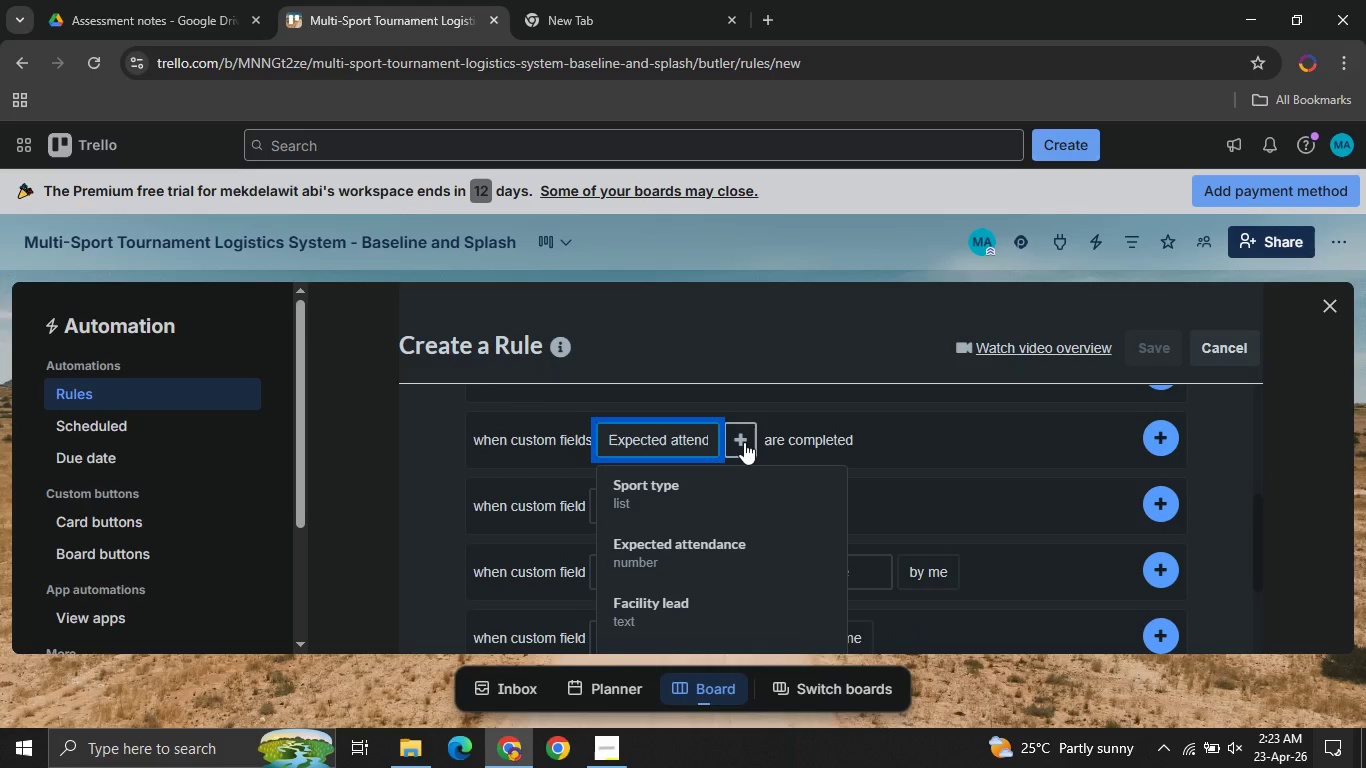 
left_click([744, 442])
 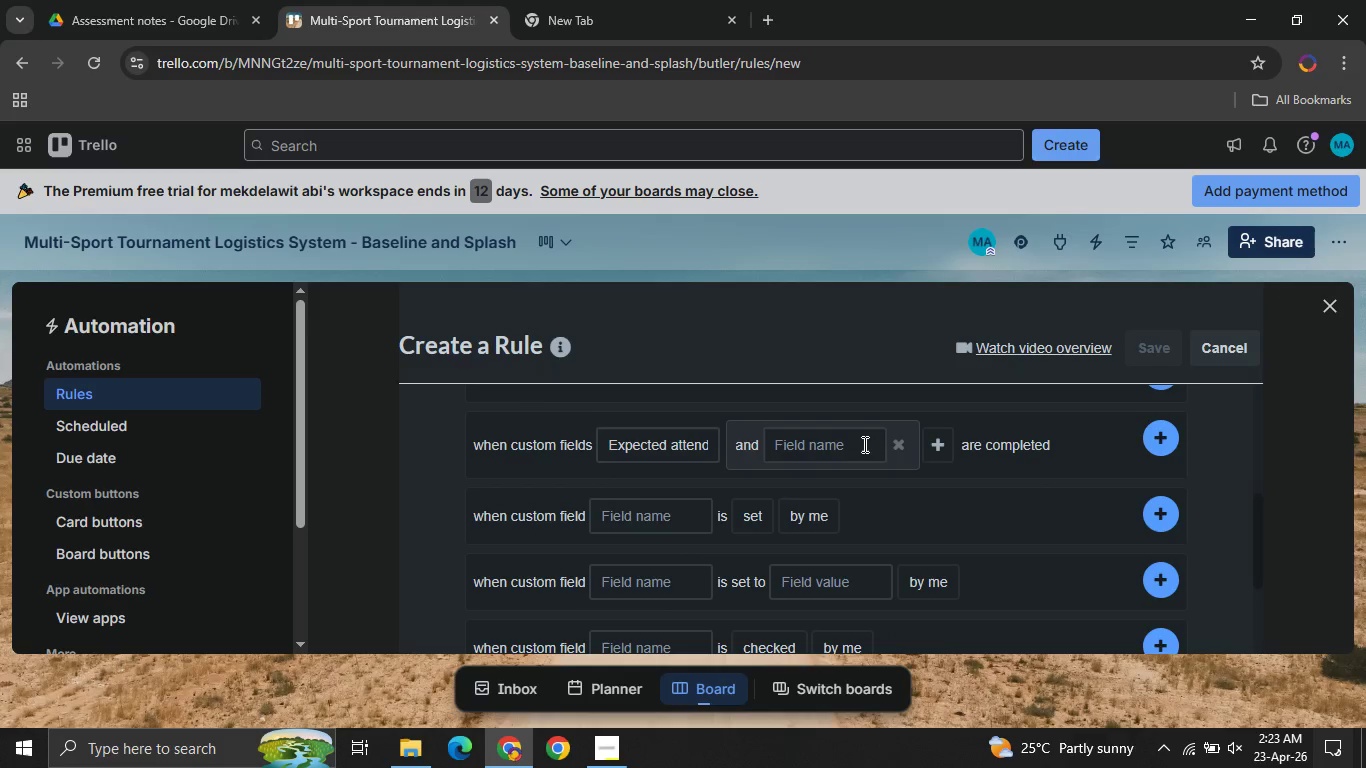 
left_click([895, 448])
 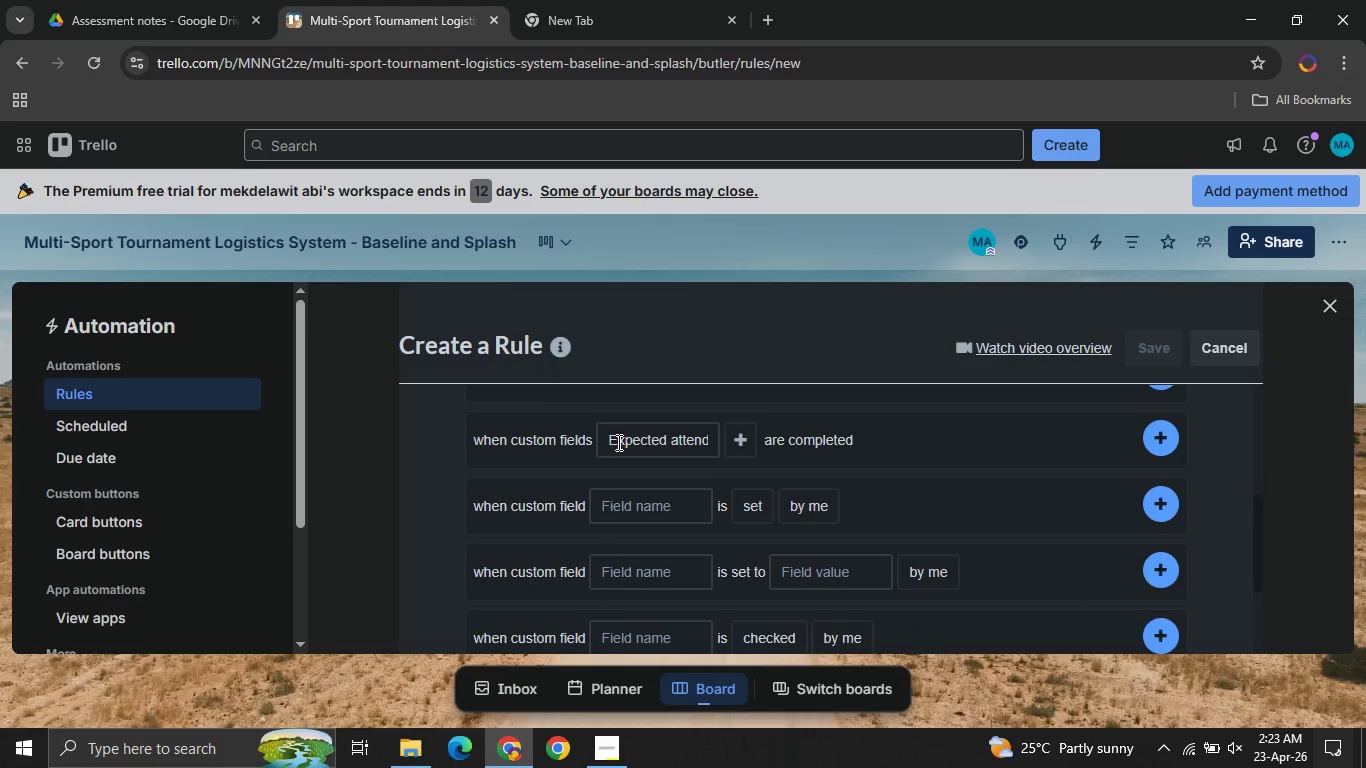 
left_click([617, 442])
 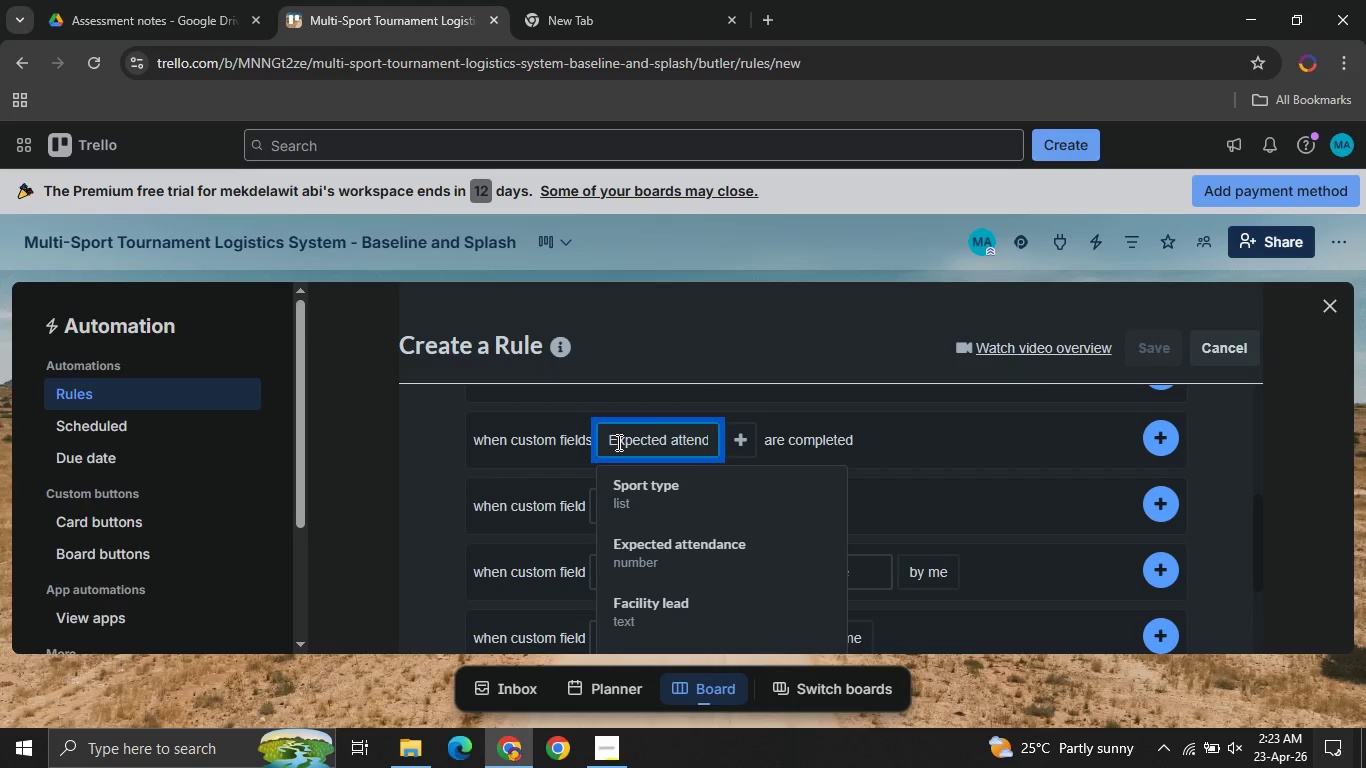 
key(Control+ControlLeft)
 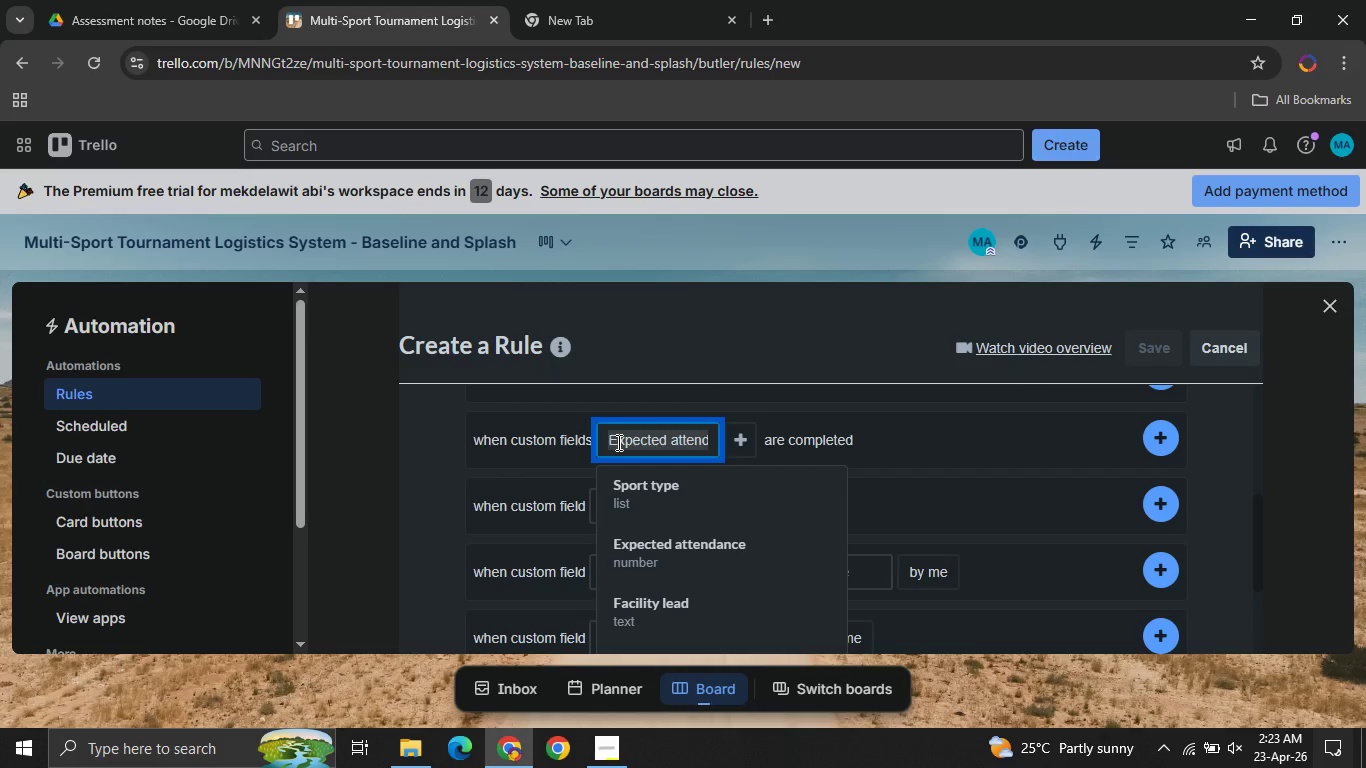 
key(Control+A)
 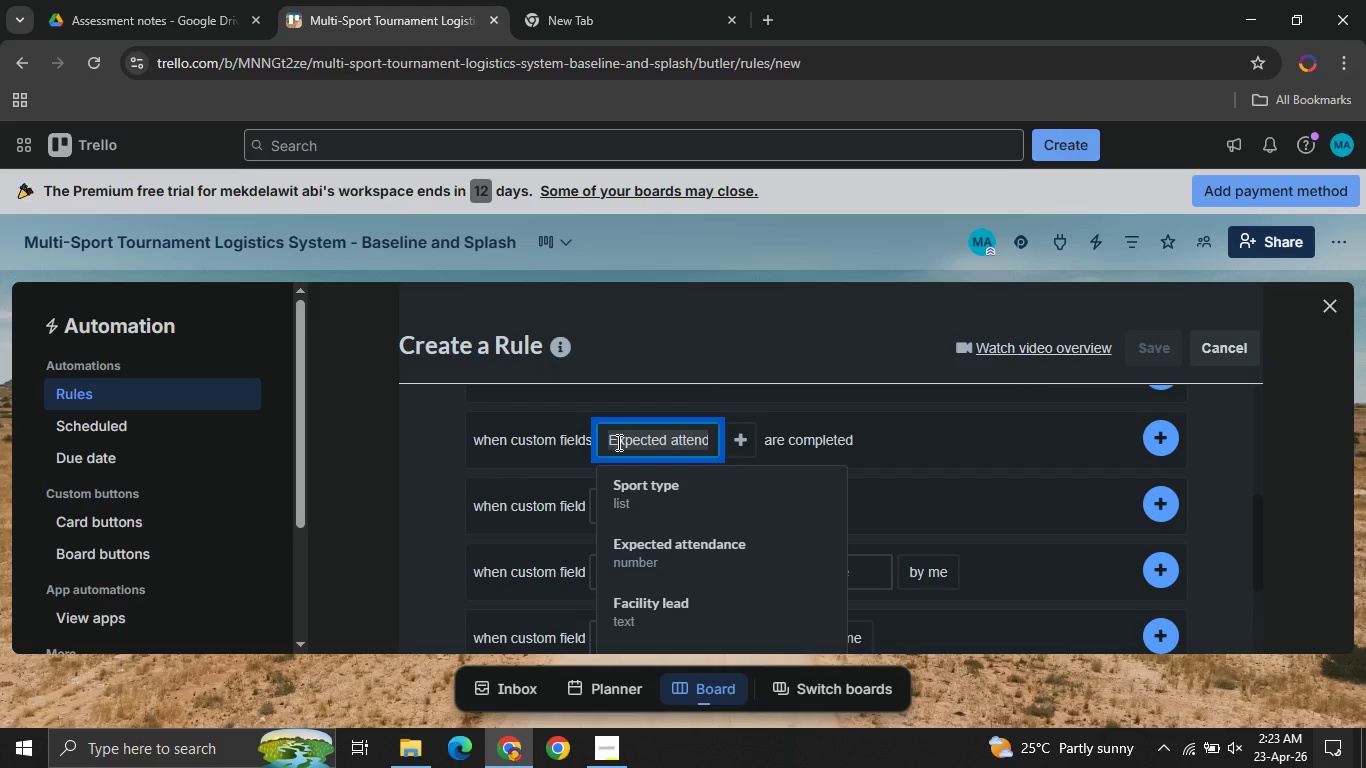 
key(Control+X)
 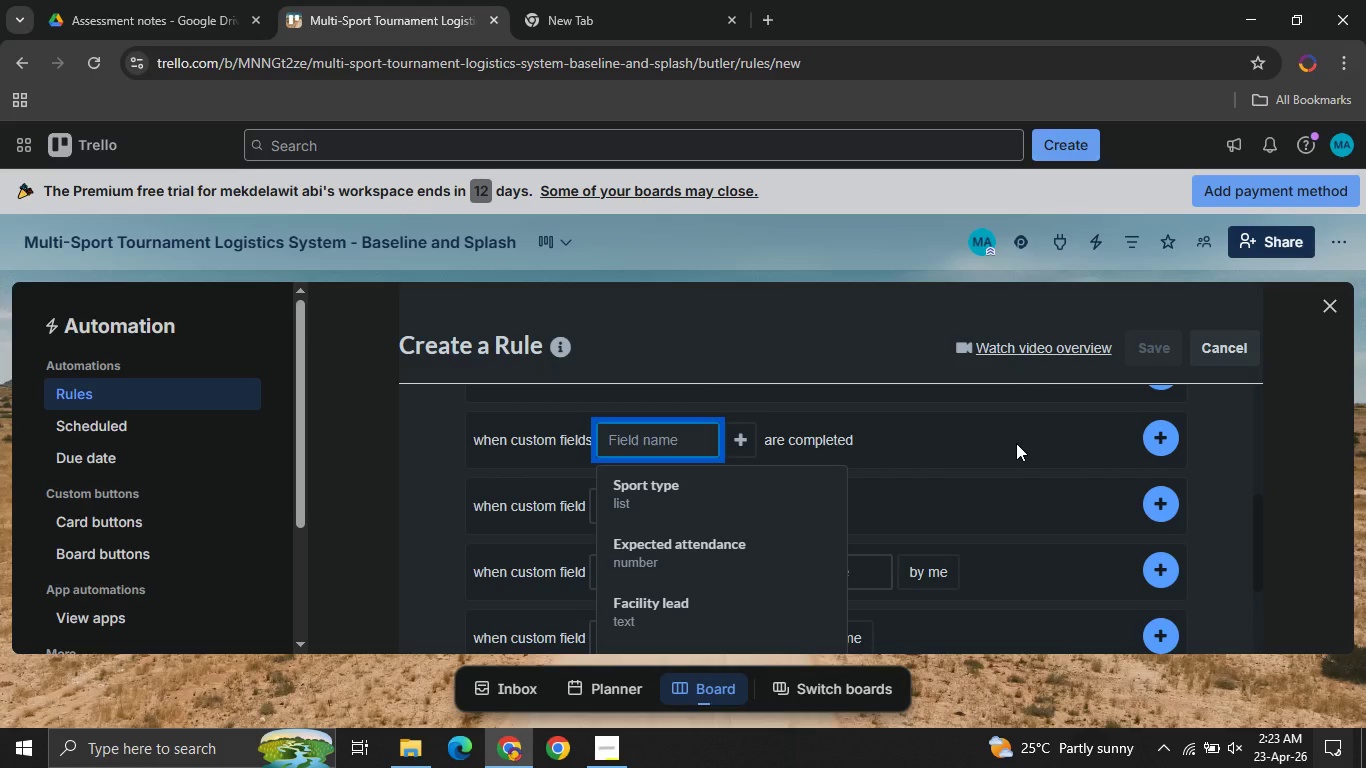 
left_click([1016, 443])
 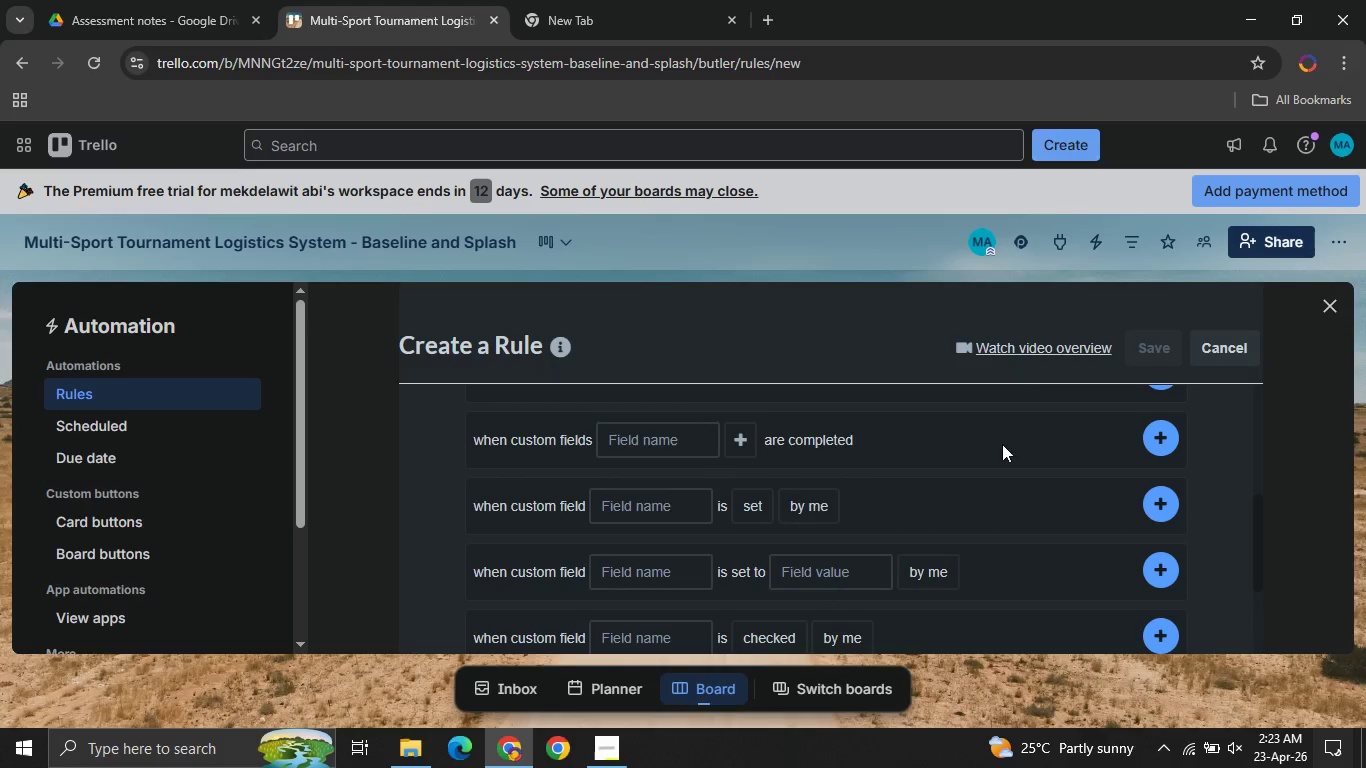 
mouse_move([831, 494])
 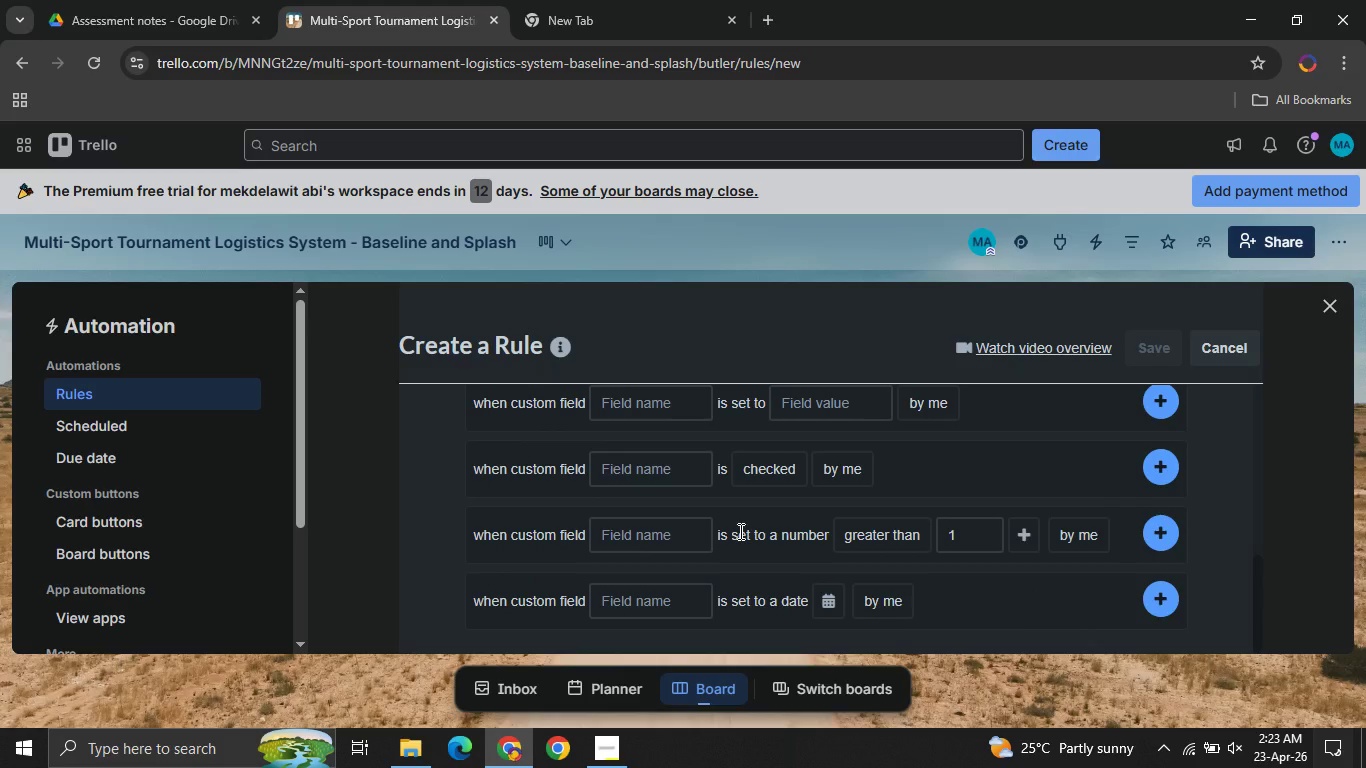 
wait(5.88)
 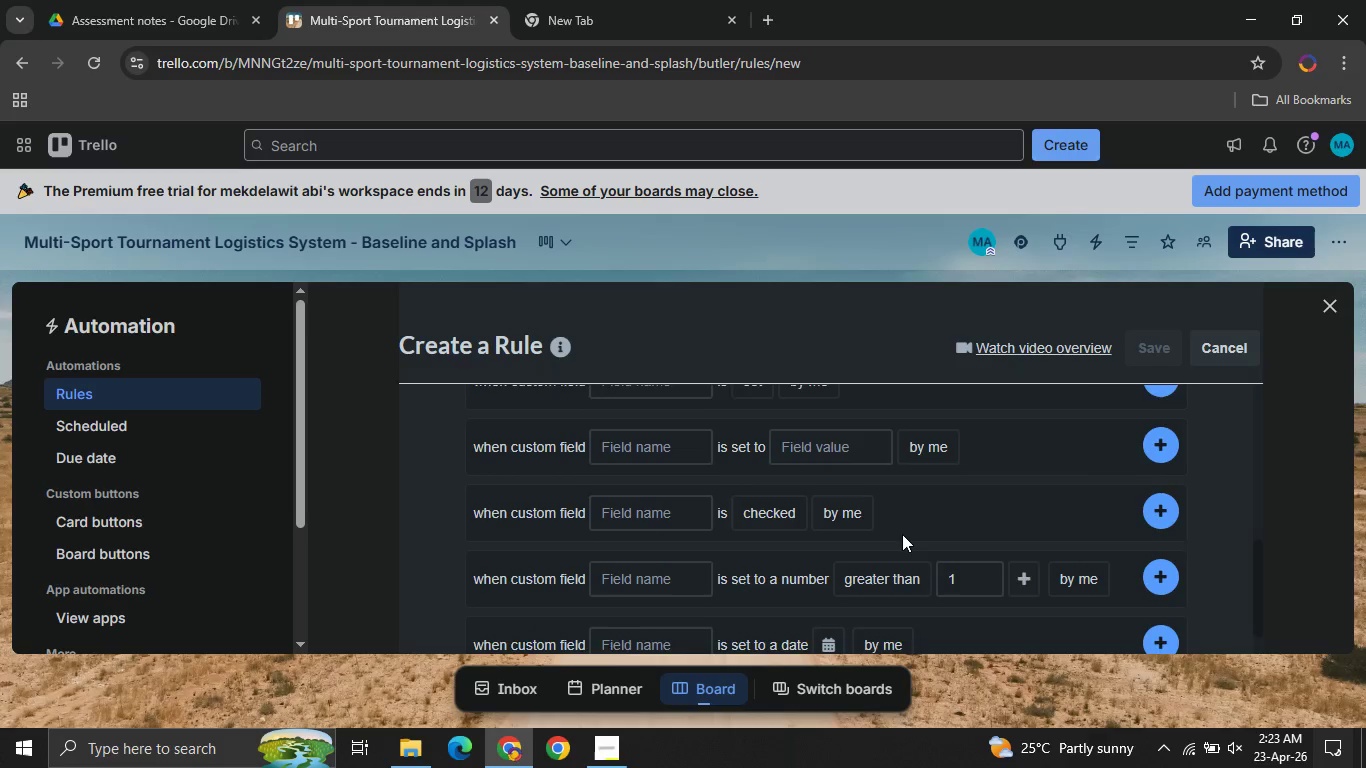 
left_click([652, 539])
 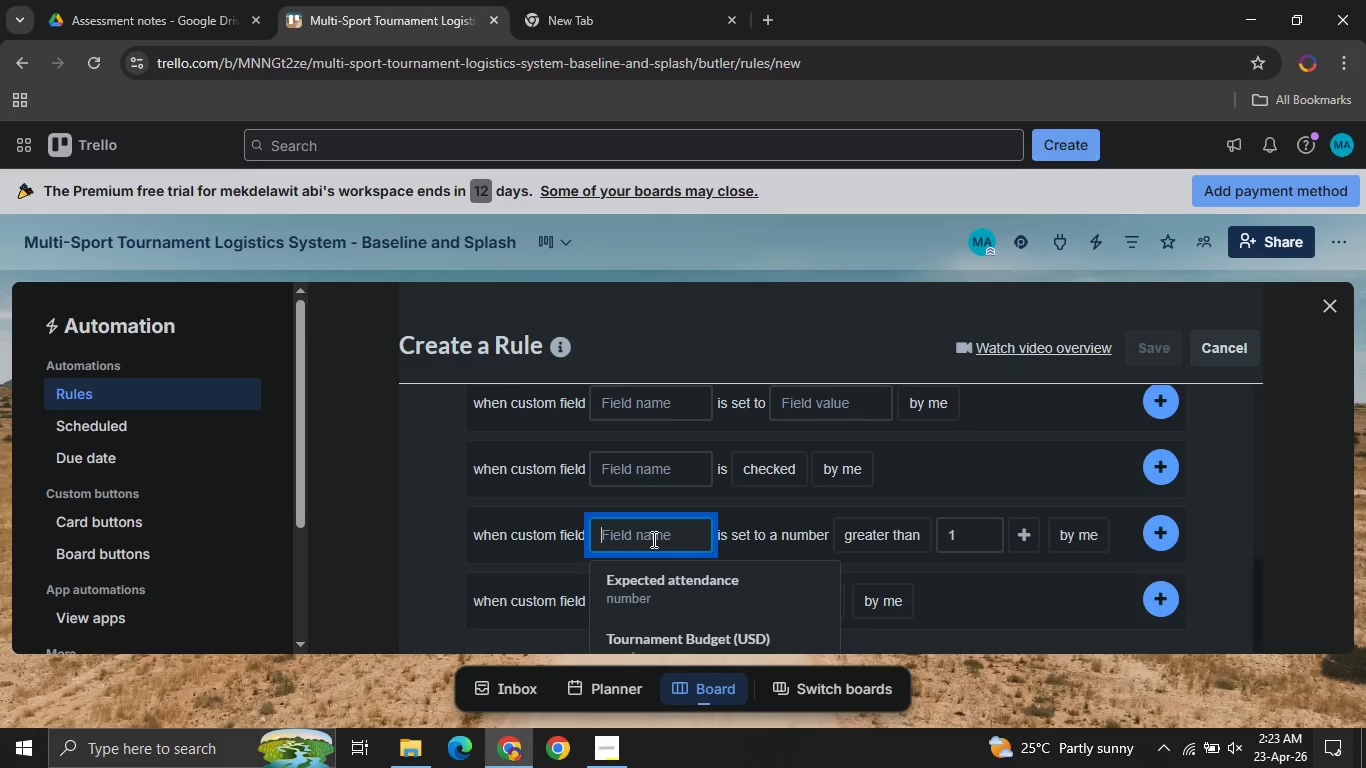 
key(Control+ControlLeft)
 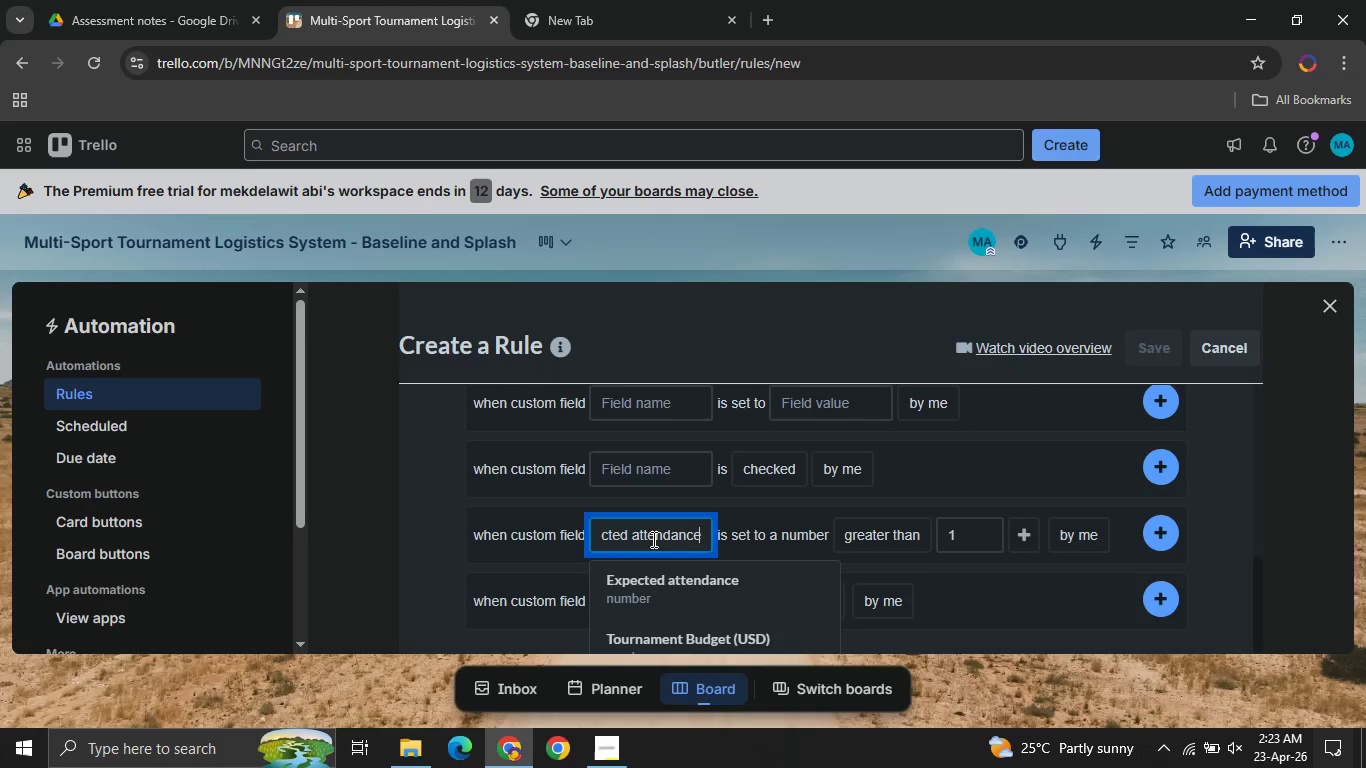 
key(Control+V)
 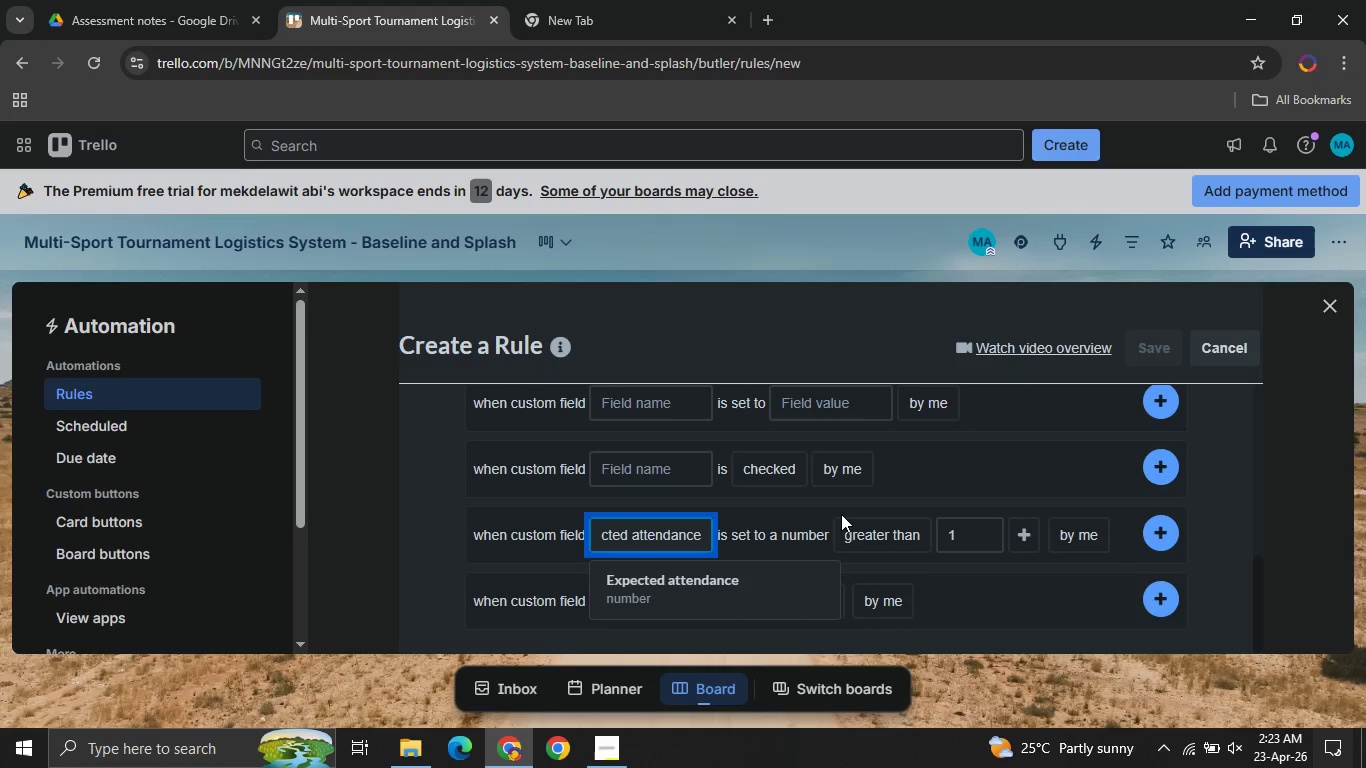 
mouse_move([870, 505])
 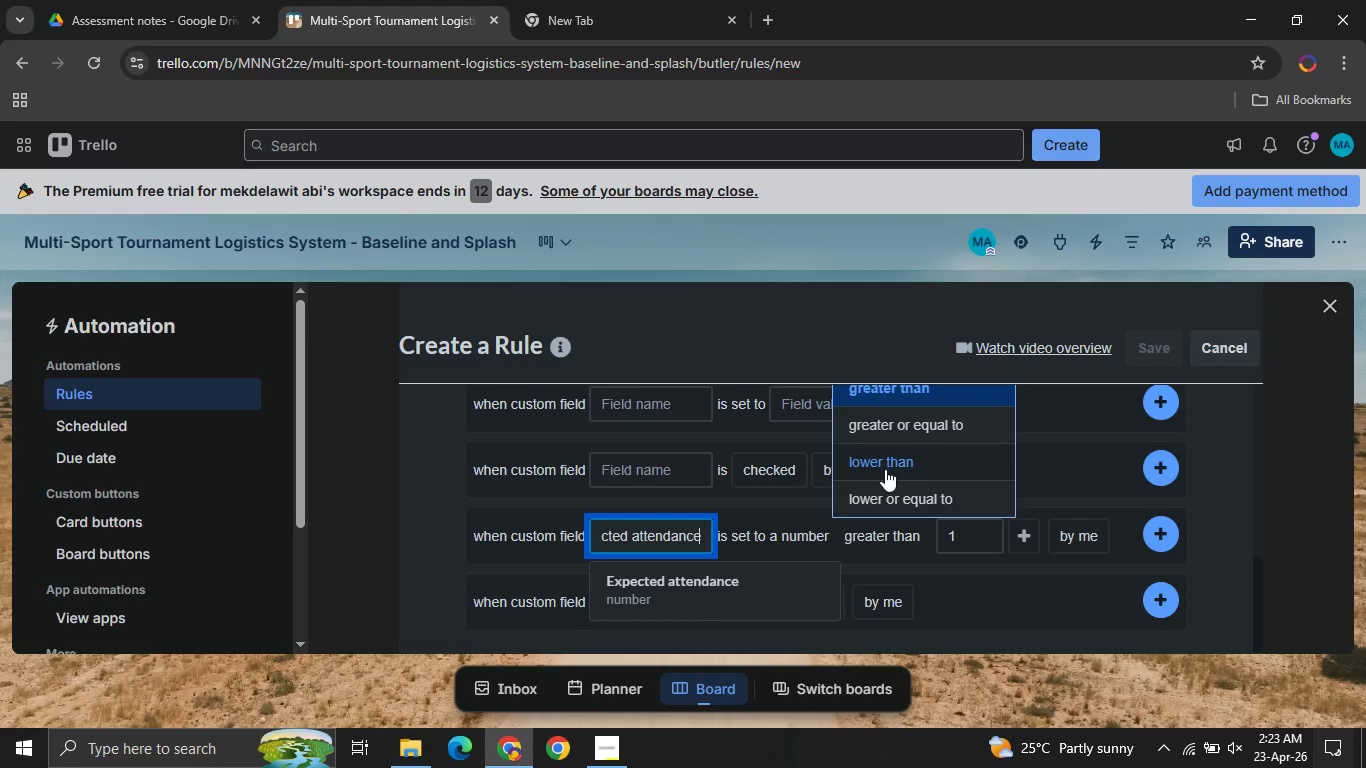 
wait(15.64)
 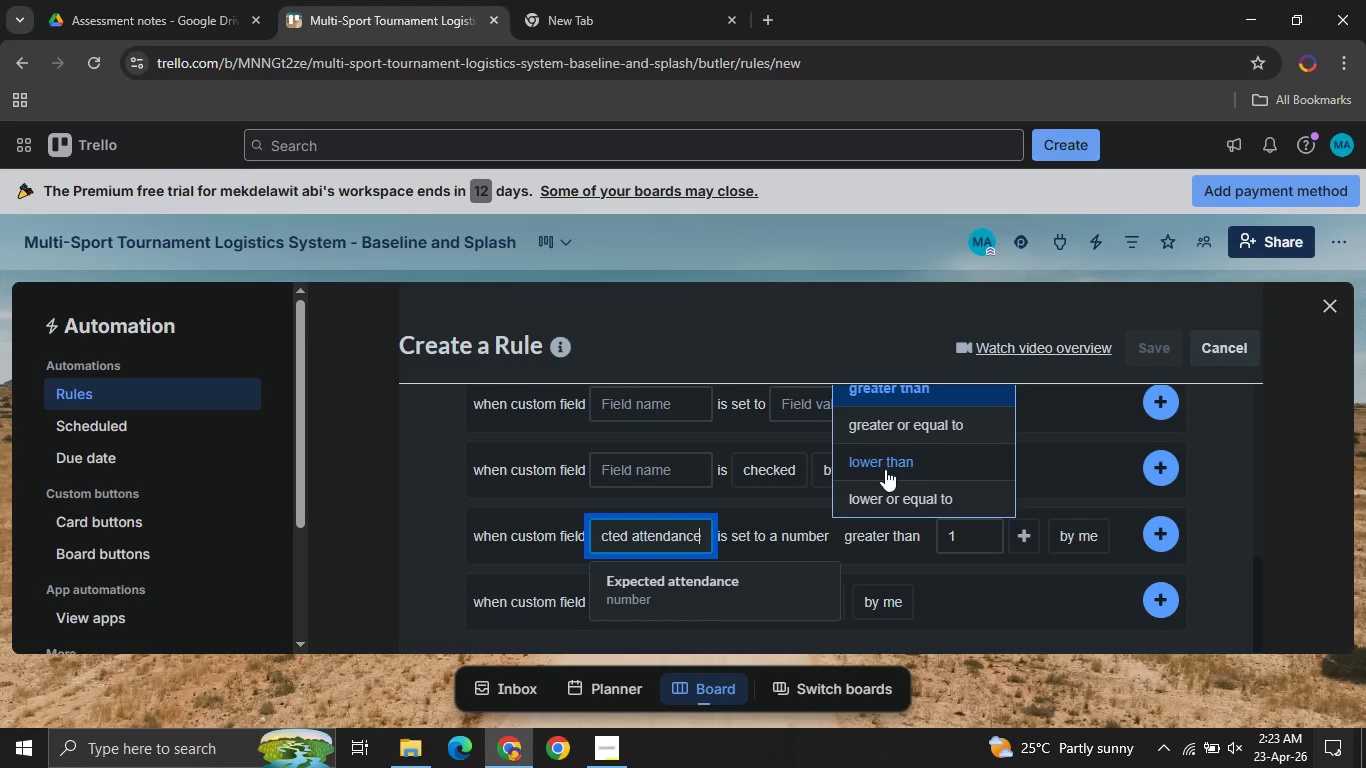 
left_click([898, 447])
 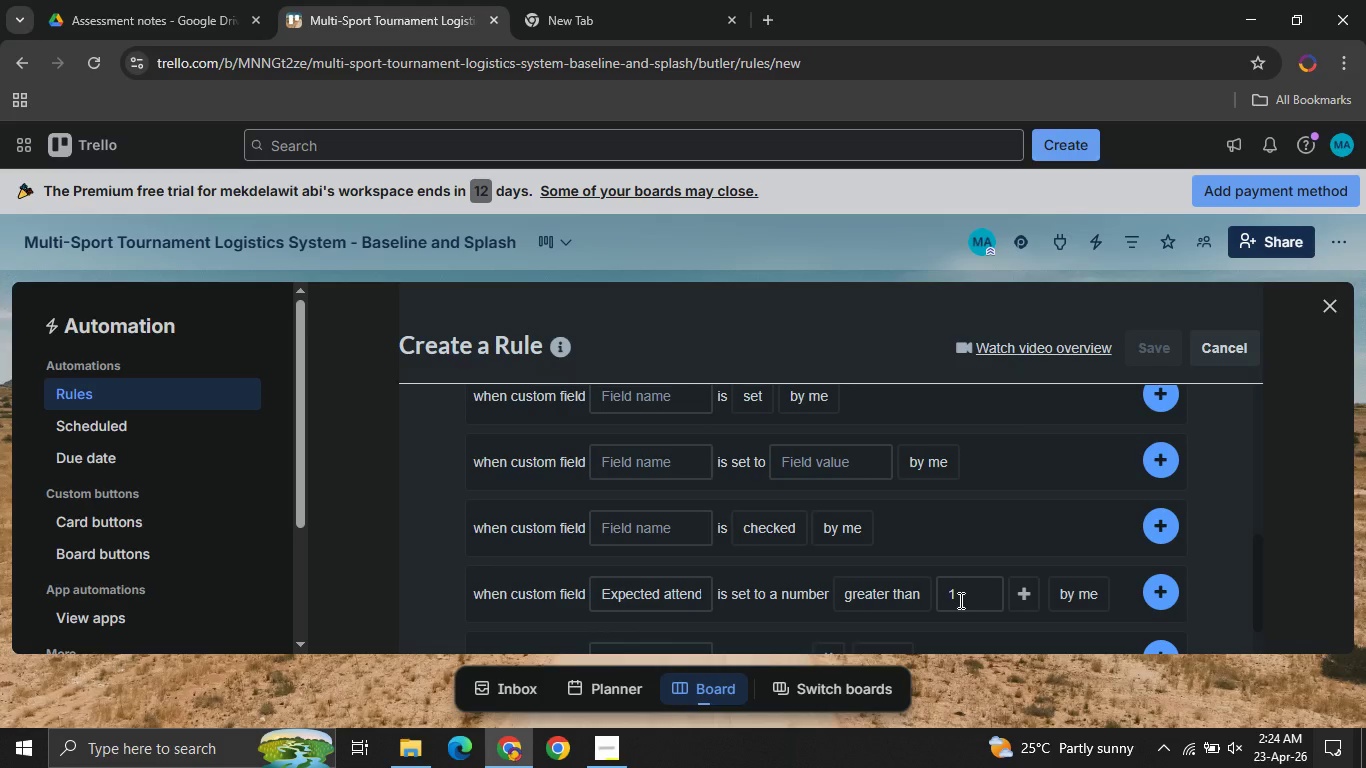 
left_click([959, 600])
 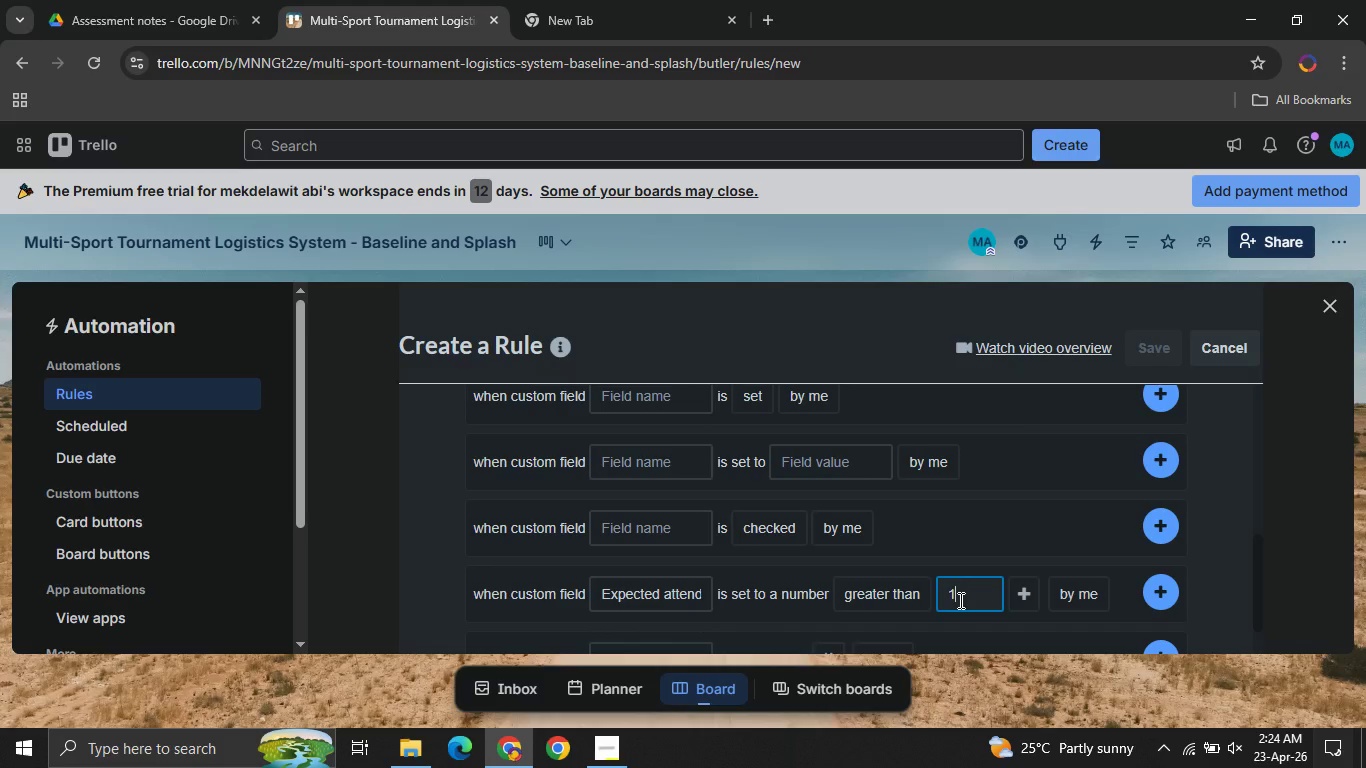 
type(00)
 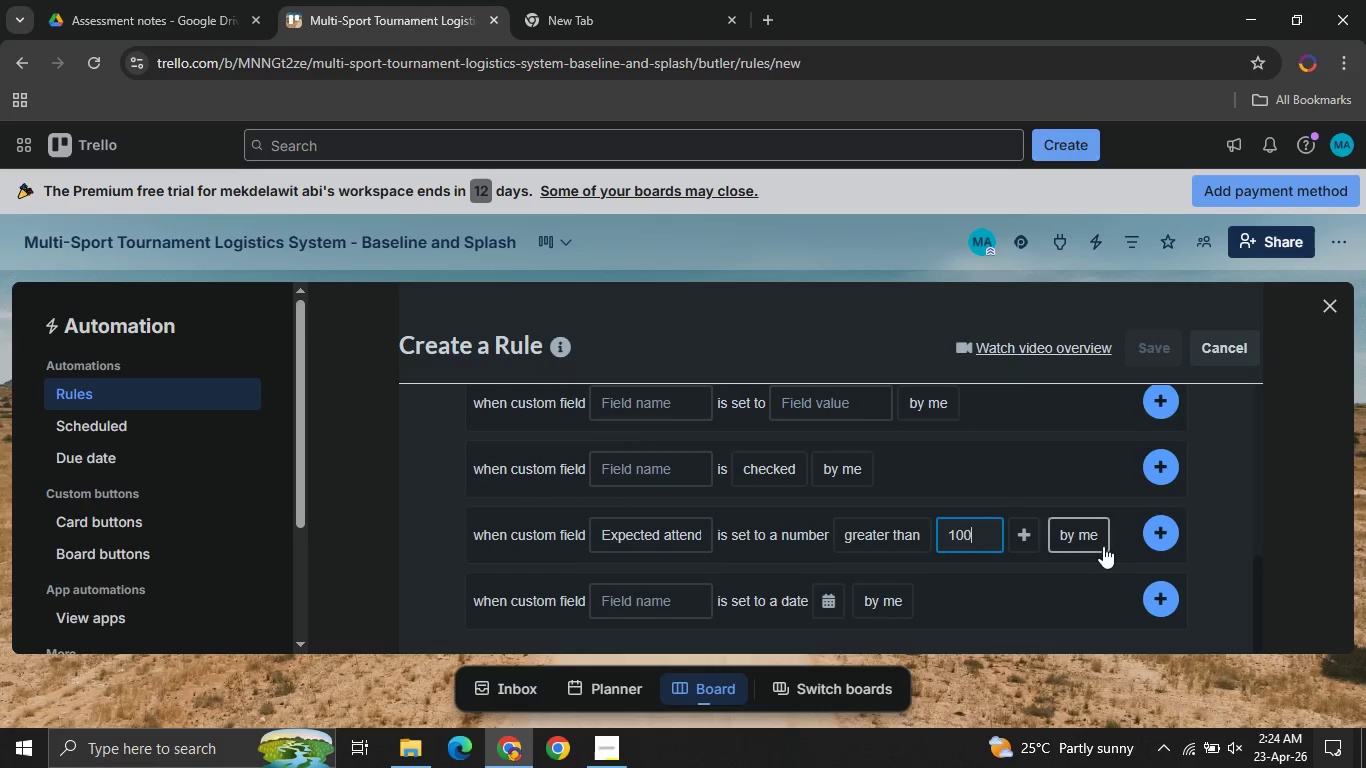 
left_click([1097, 541])
 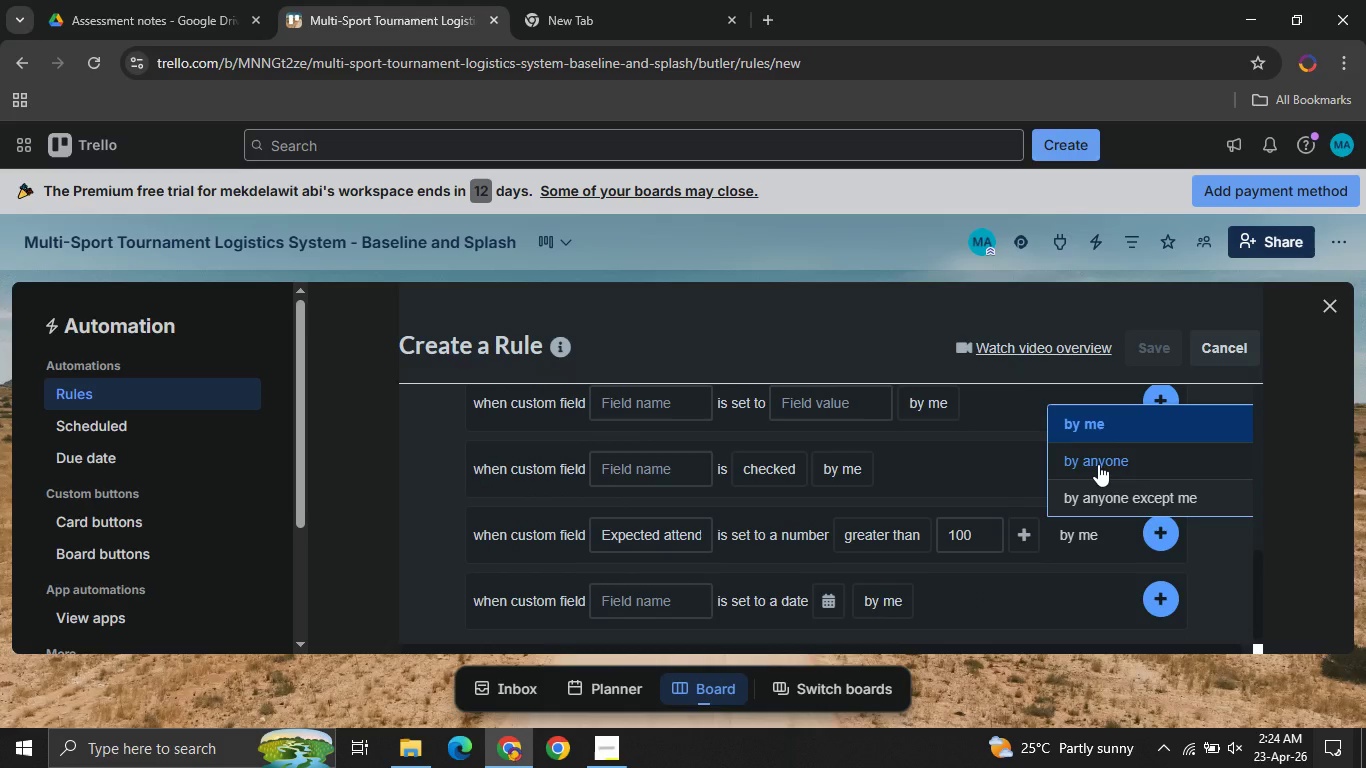 
left_click([1098, 464])
 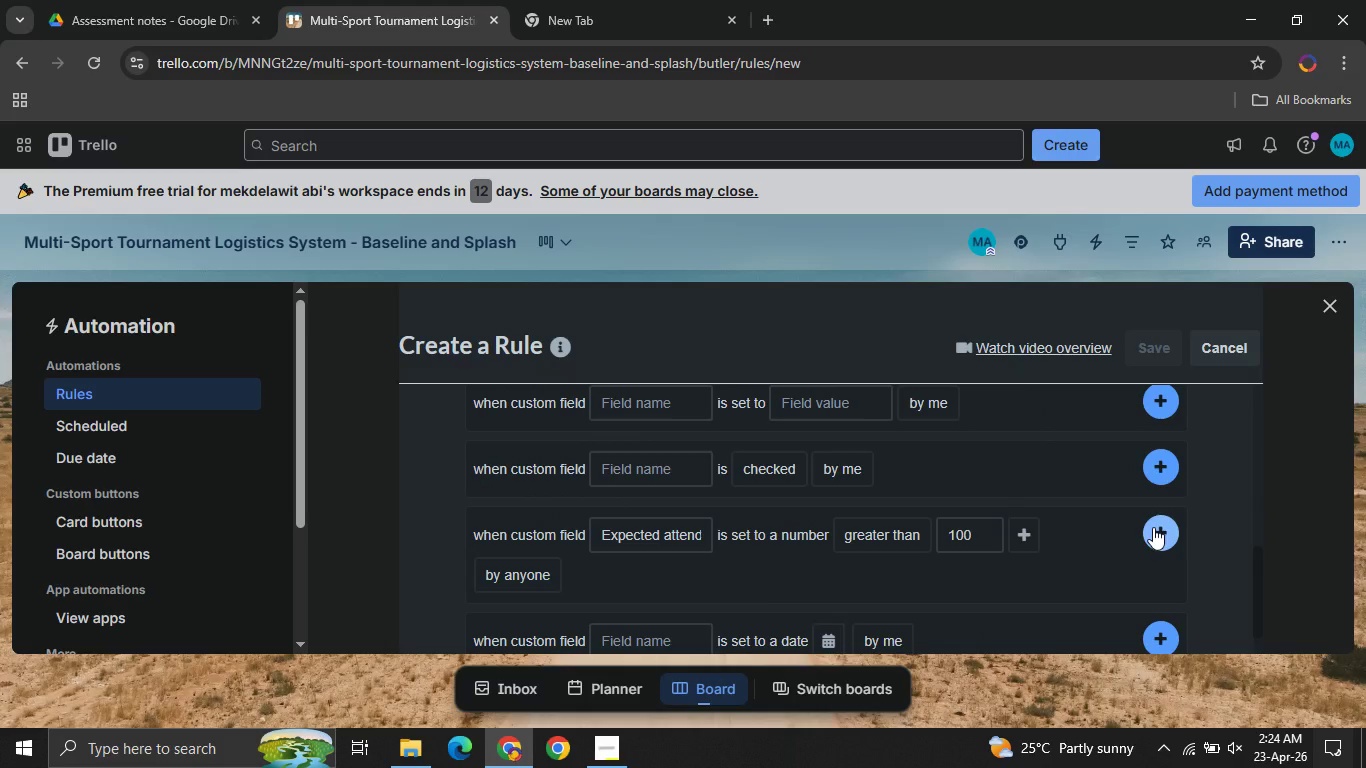 
wait(6.17)
 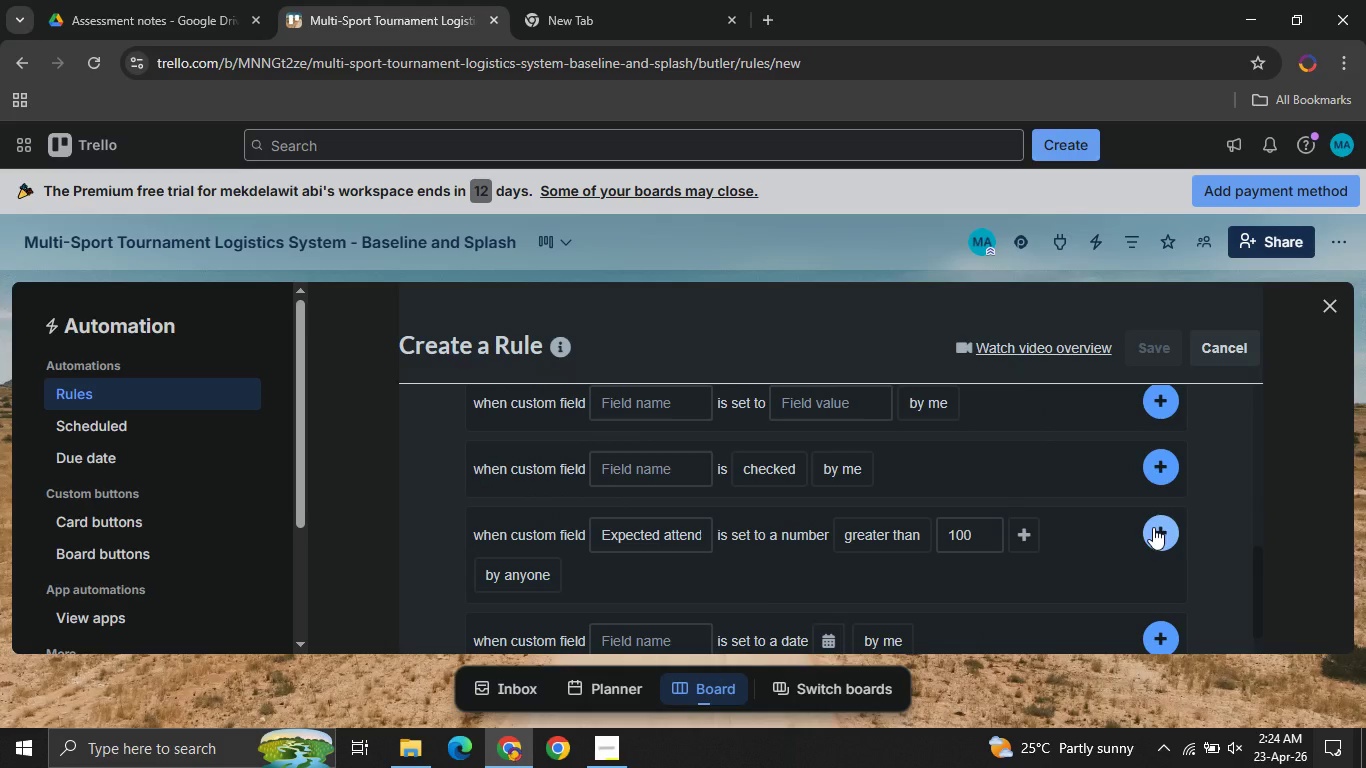 
left_click([1153, 527])
 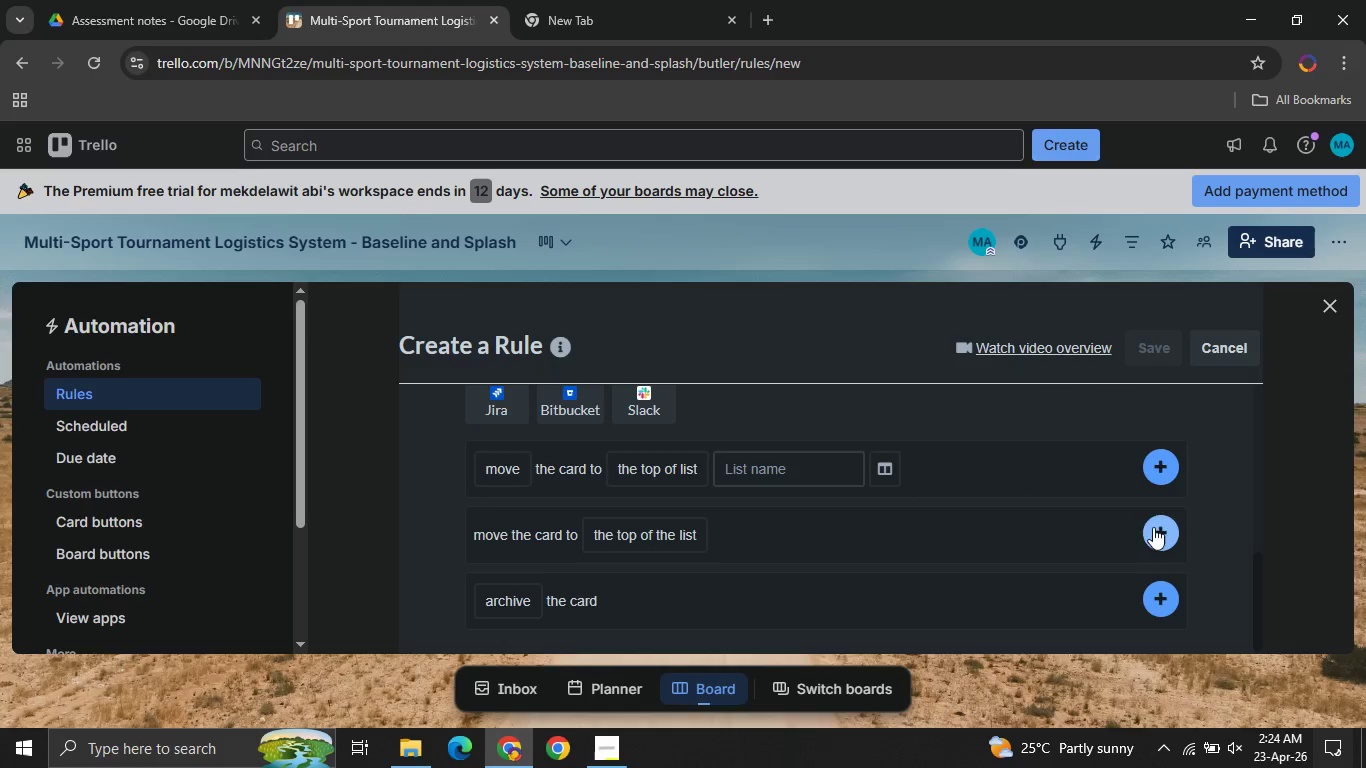 
mouse_move([699, 571])
 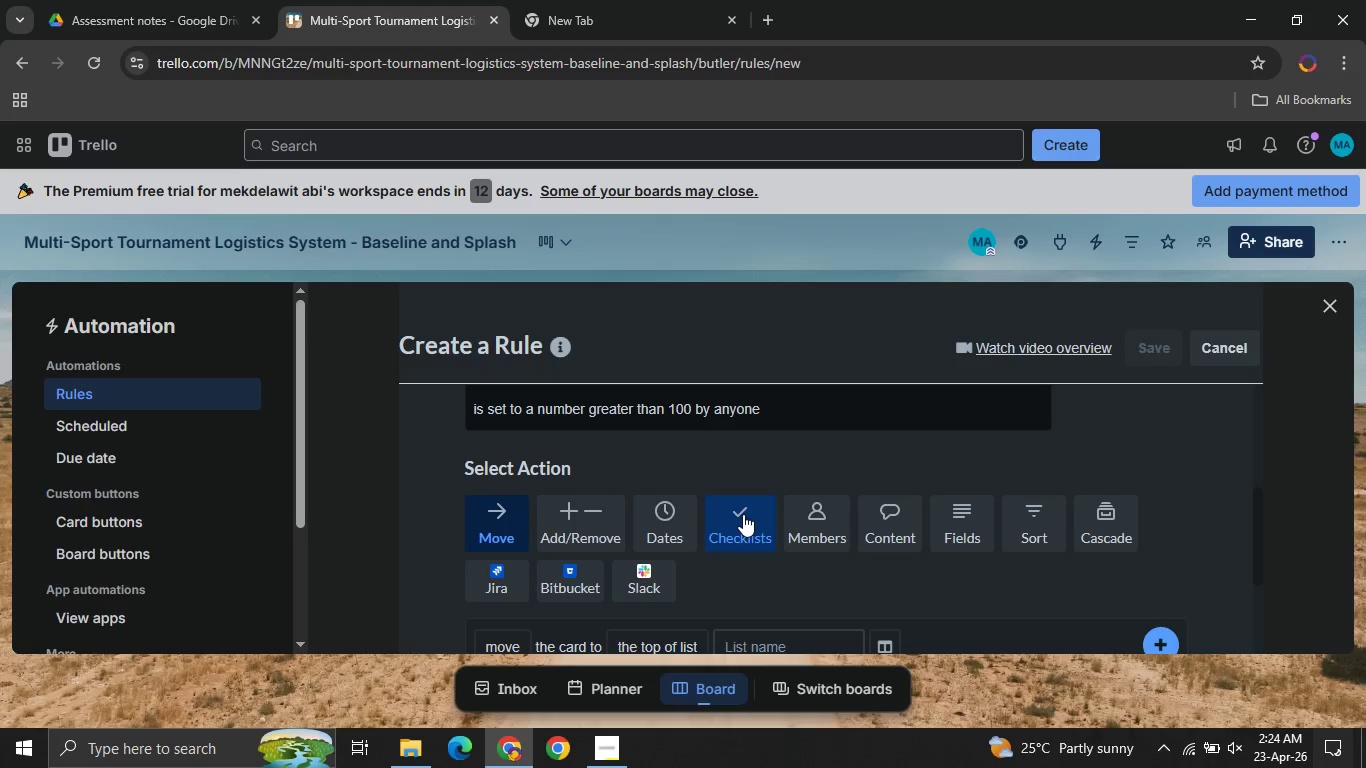 
wait(9.74)
 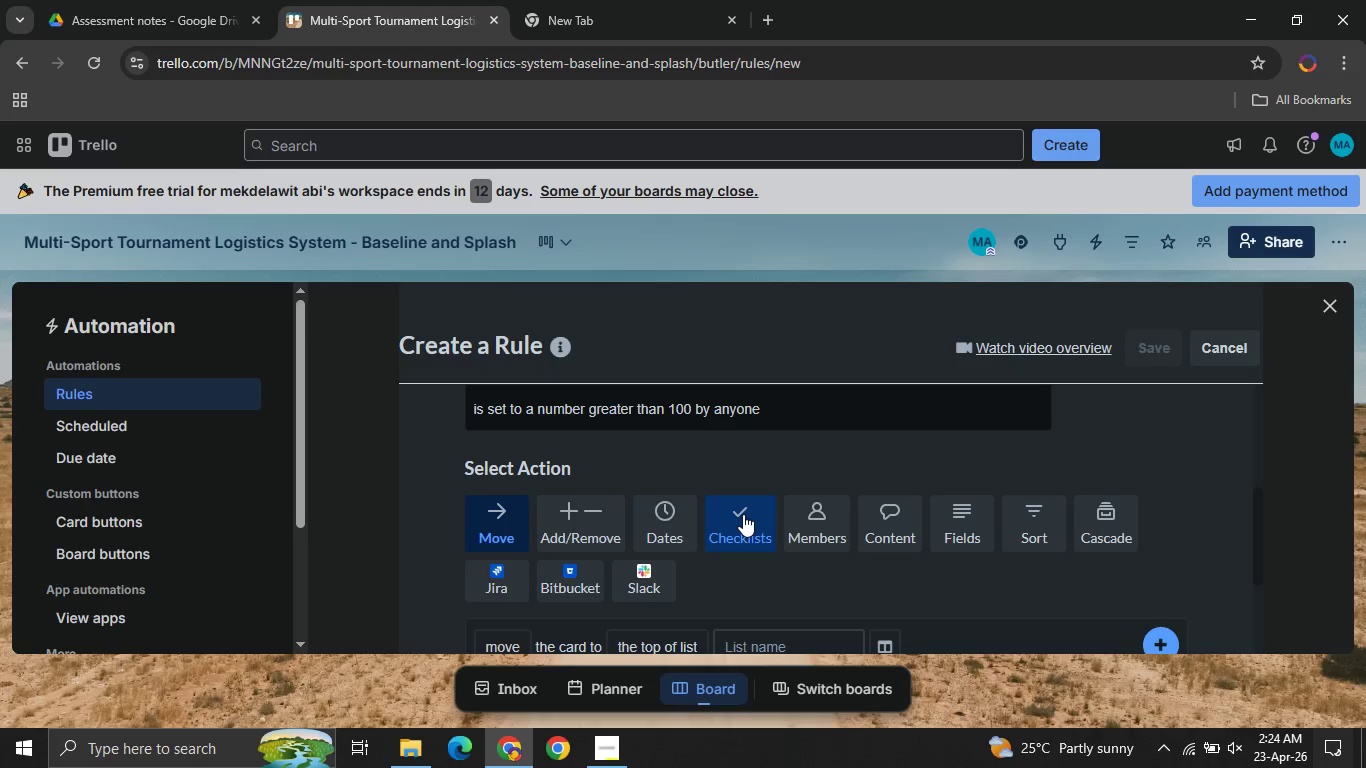 
left_click([593, 504])
 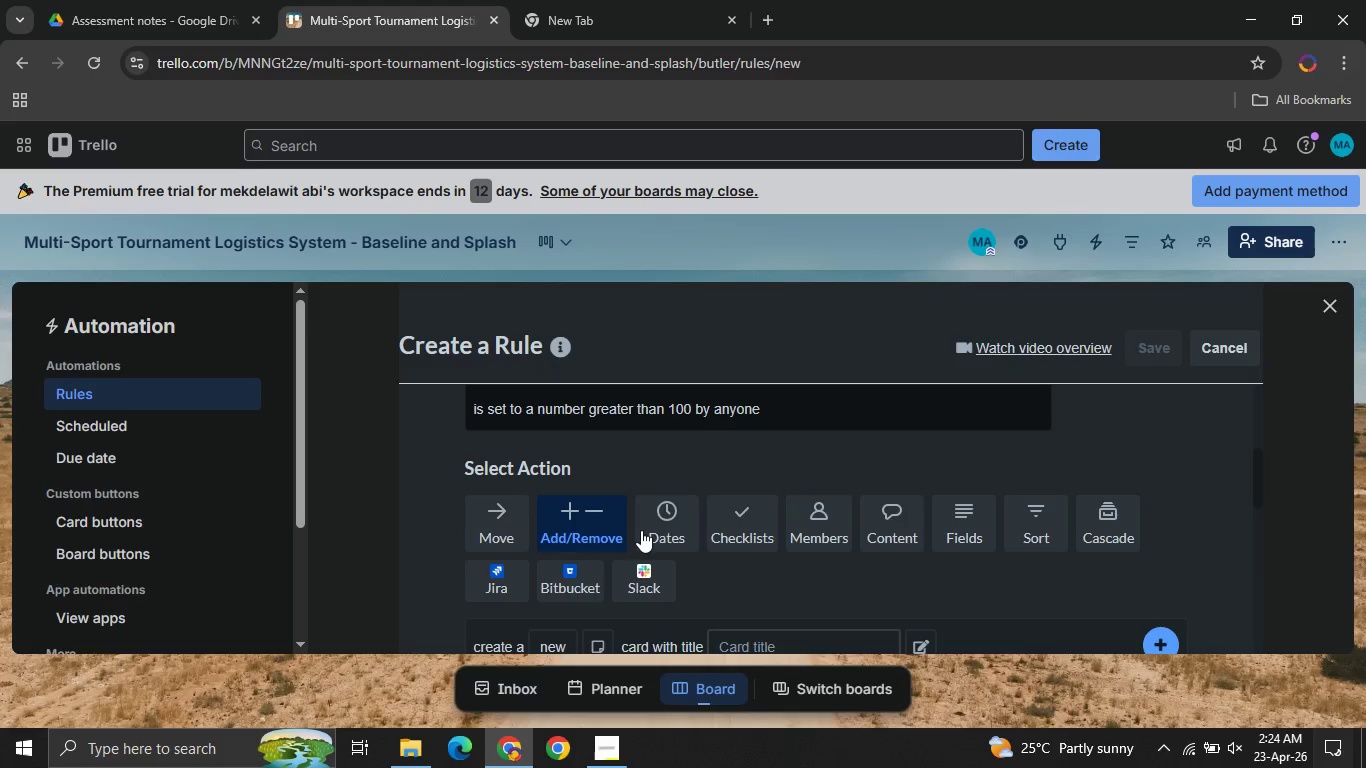 
mouse_move([636, 542])
 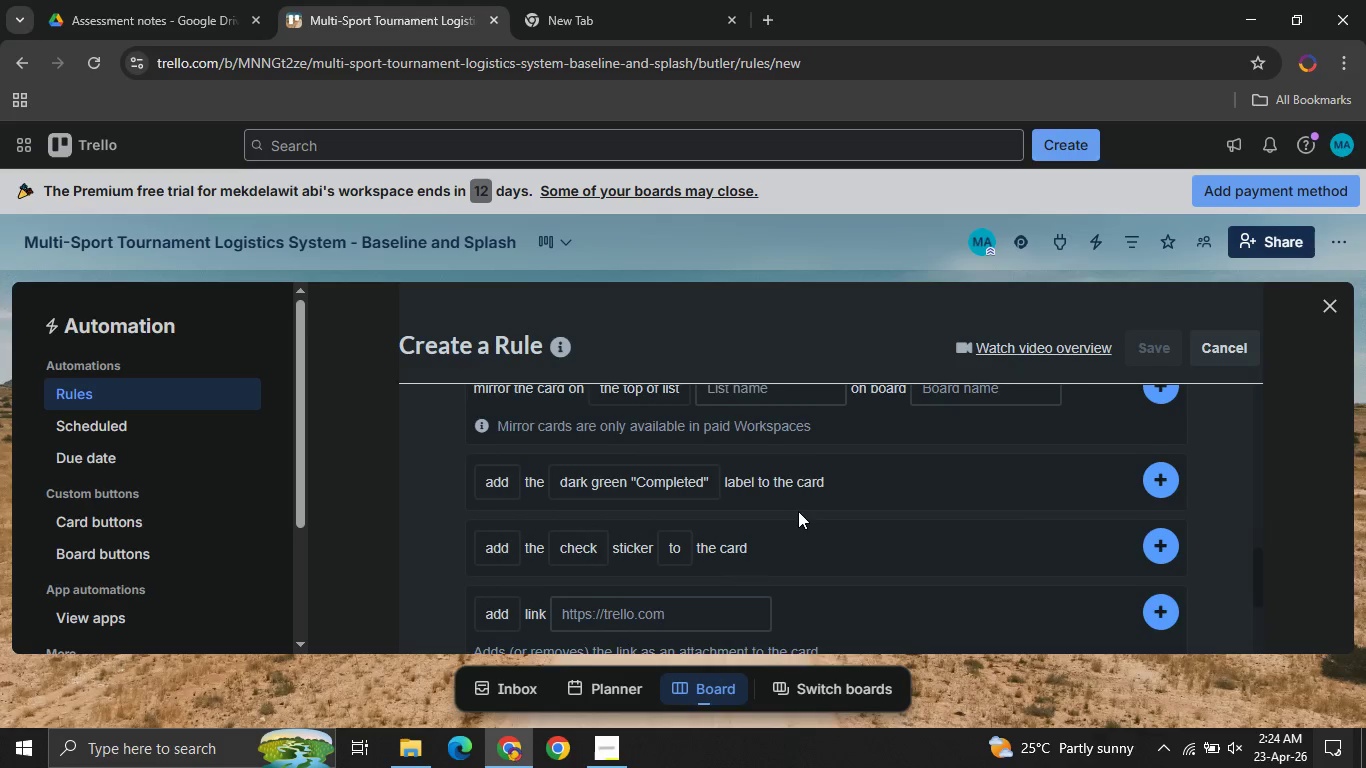 
wait(5.63)
 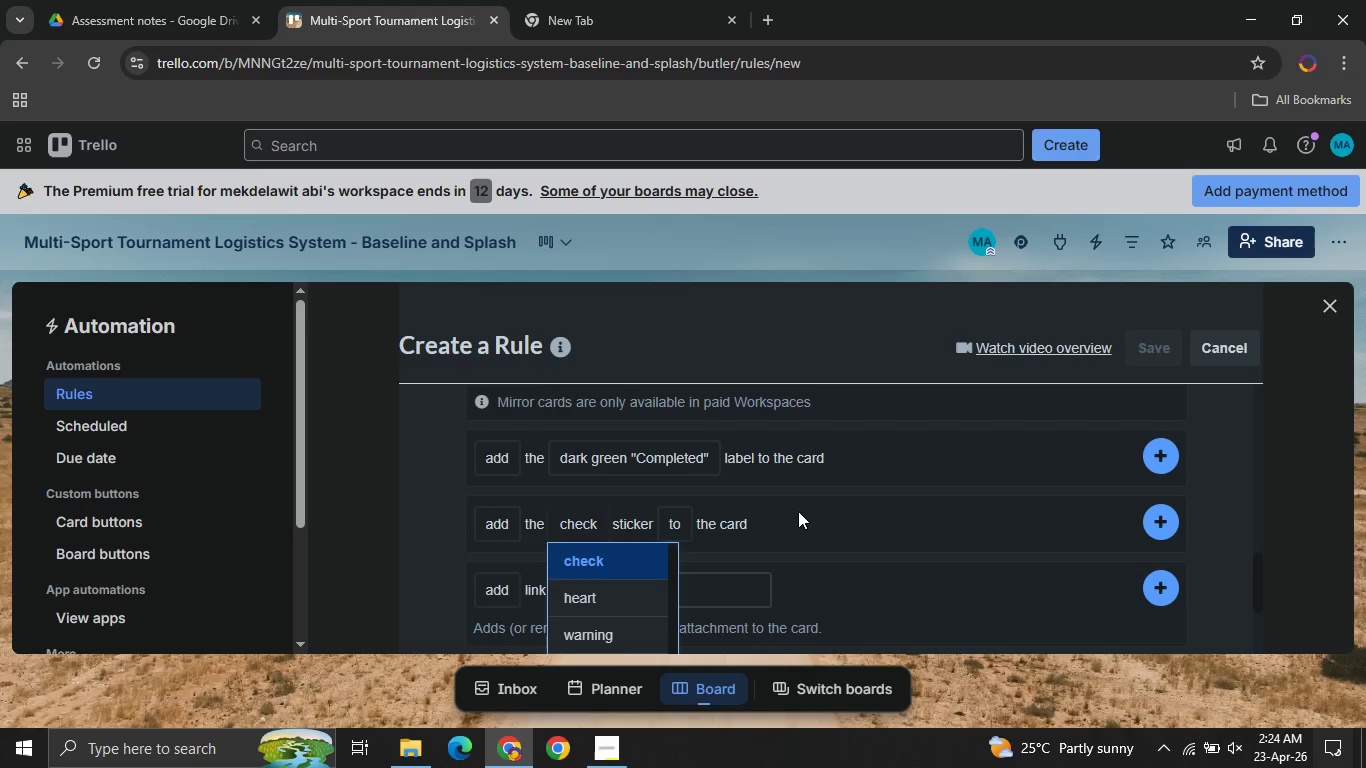 
mouse_move([623, 512])
 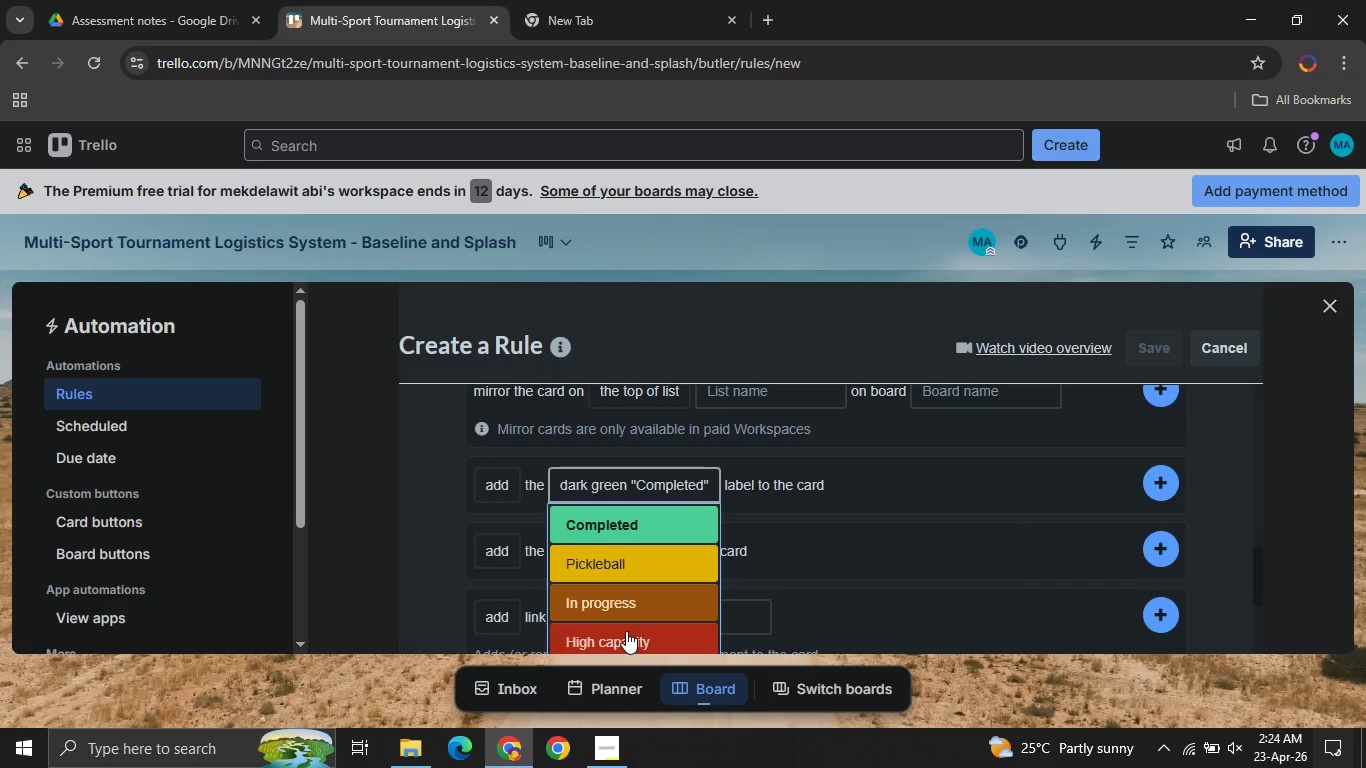 
left_click([626, 631])
 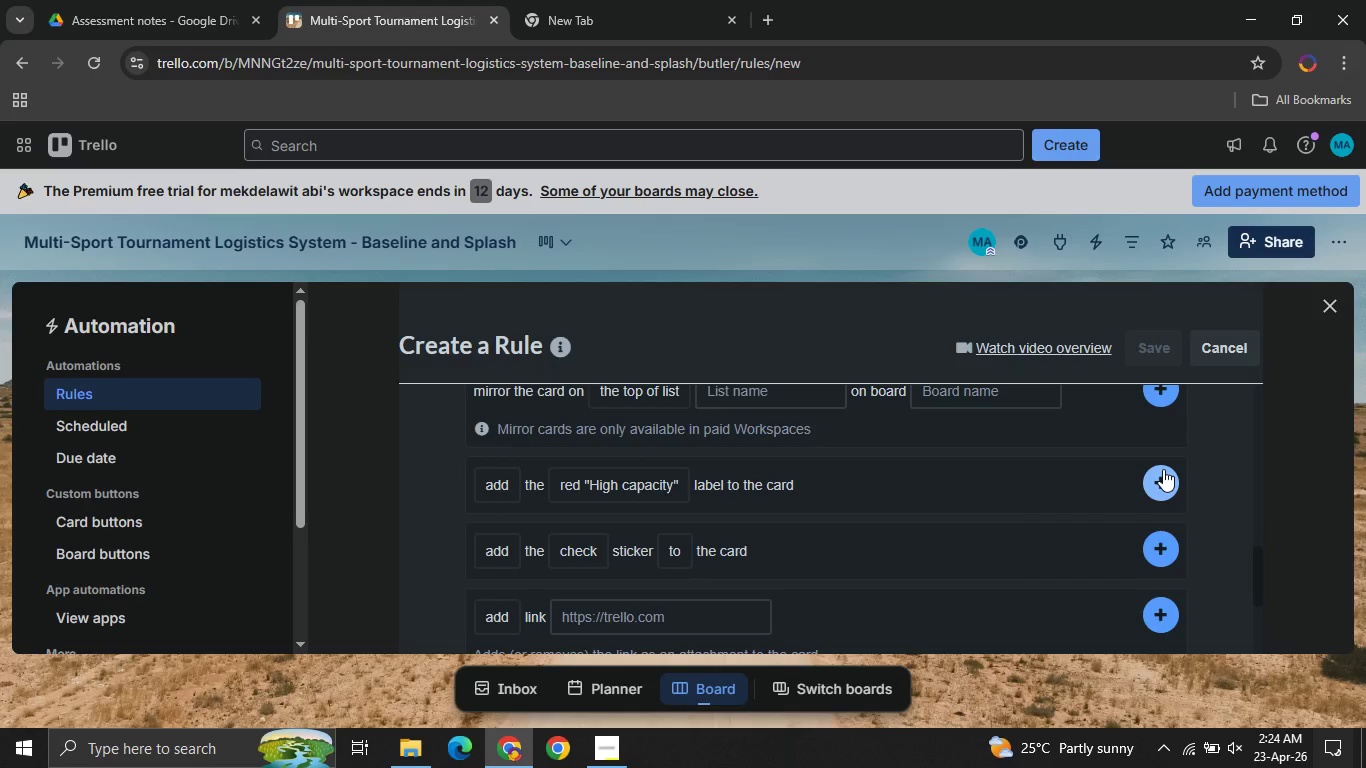 
wait(7.2)
 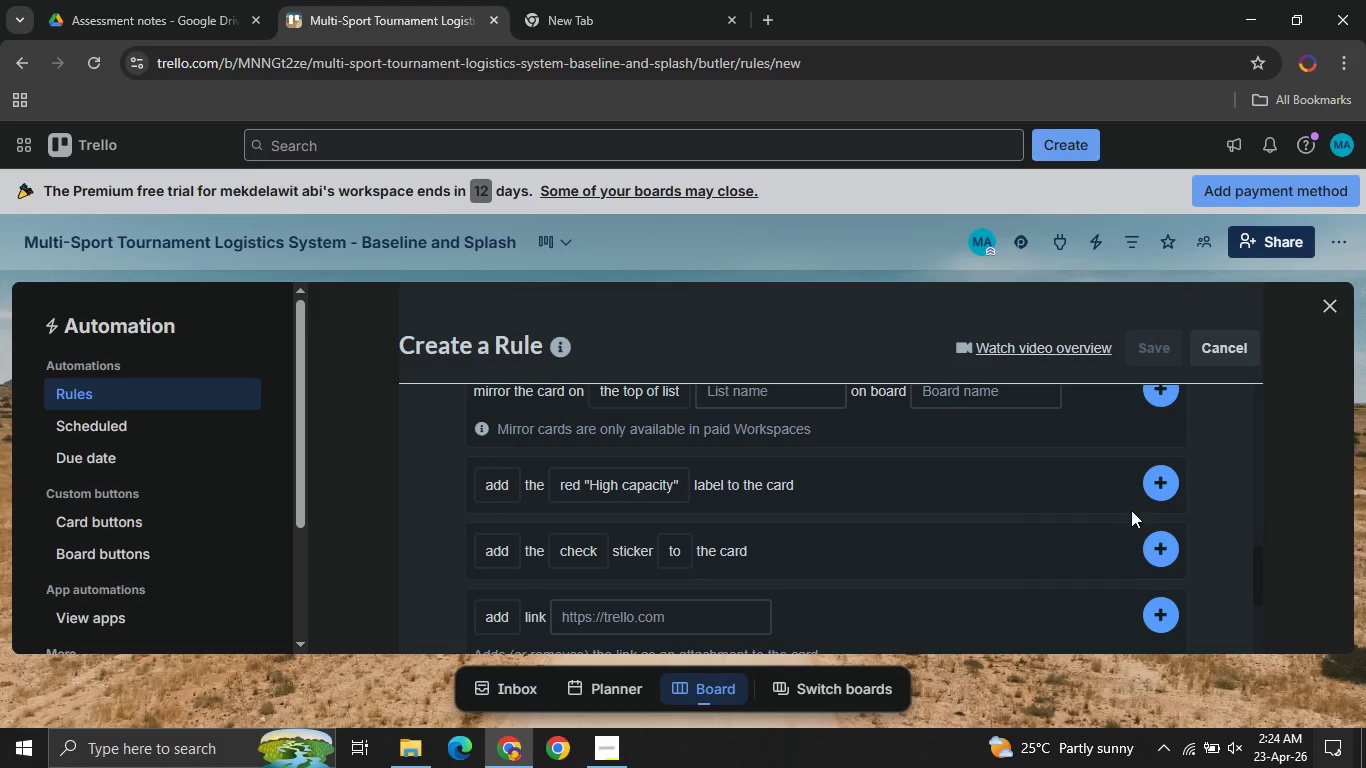 
left_click([1159, 480])
 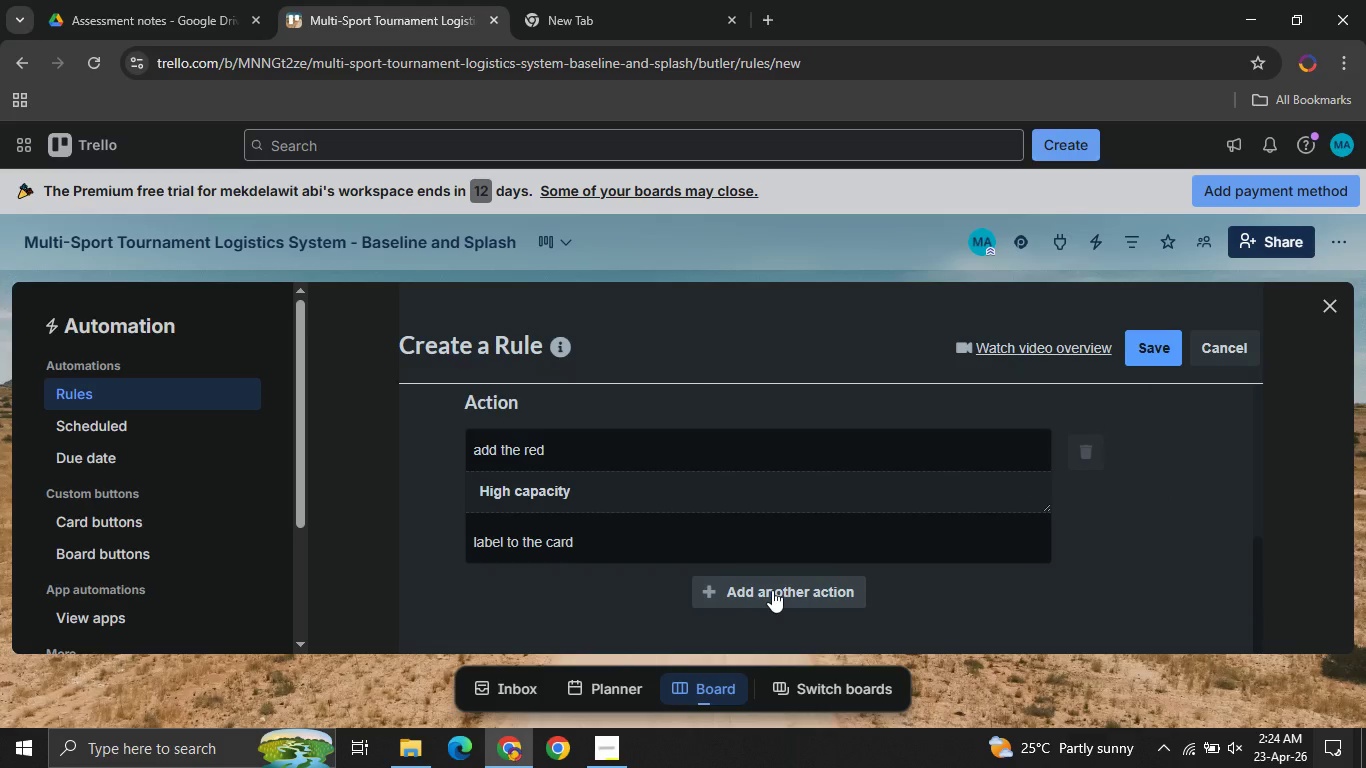 
left_click([772, 590])
 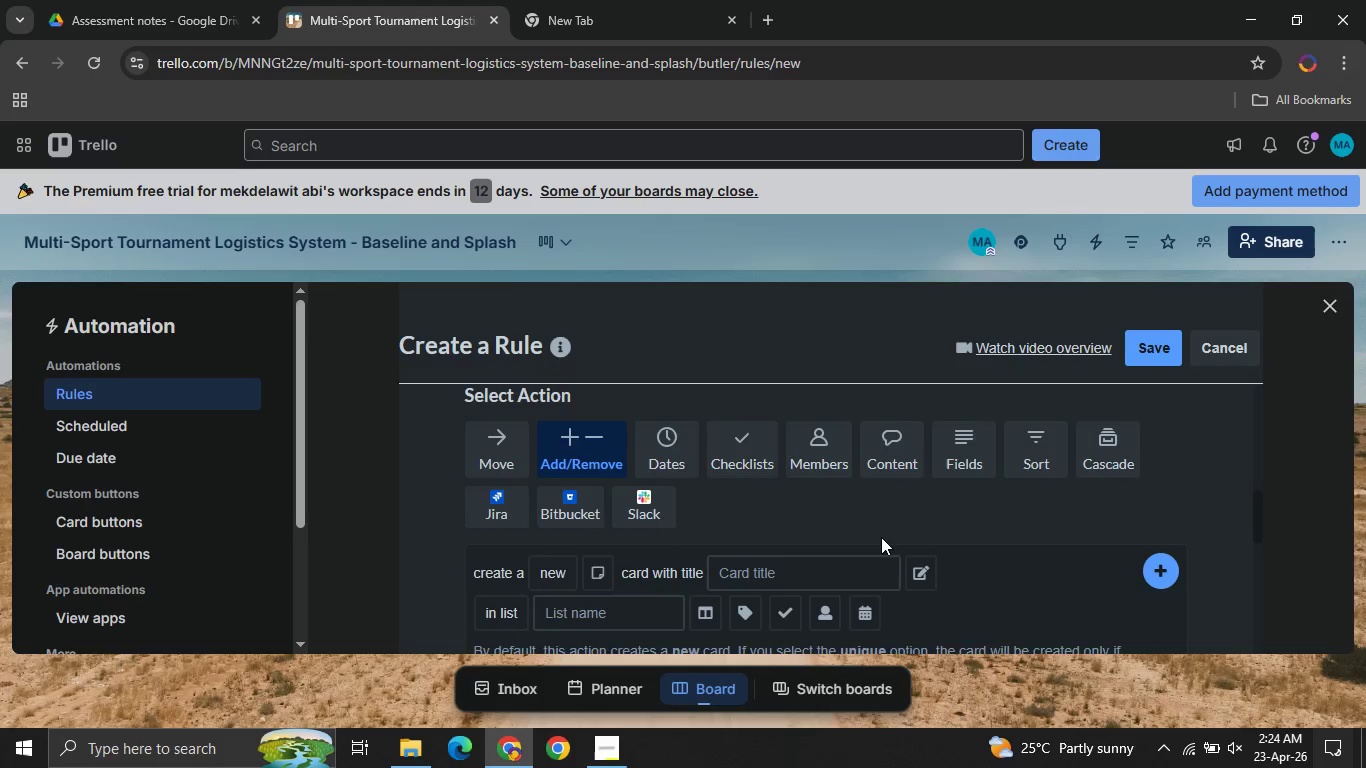 
left_click([881, 441])
 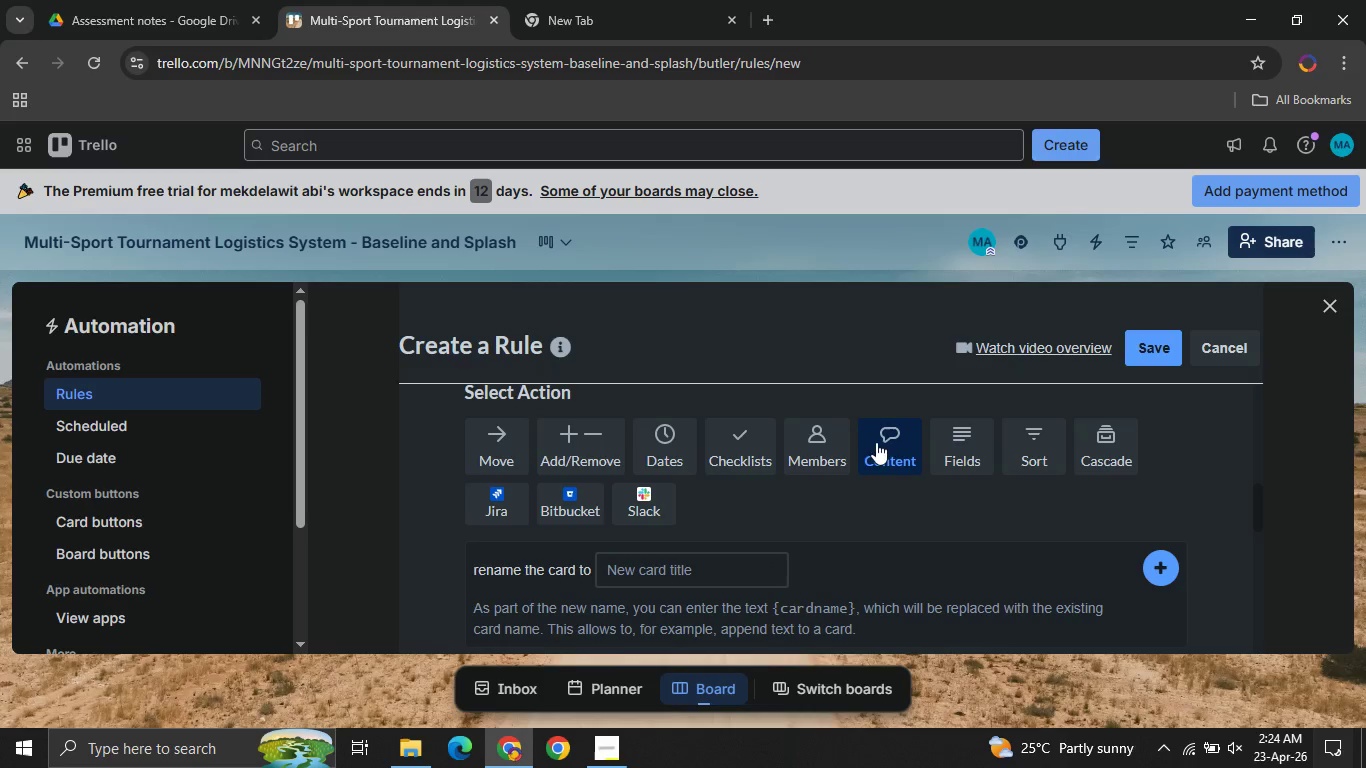 
mouse_move([733, 519])
 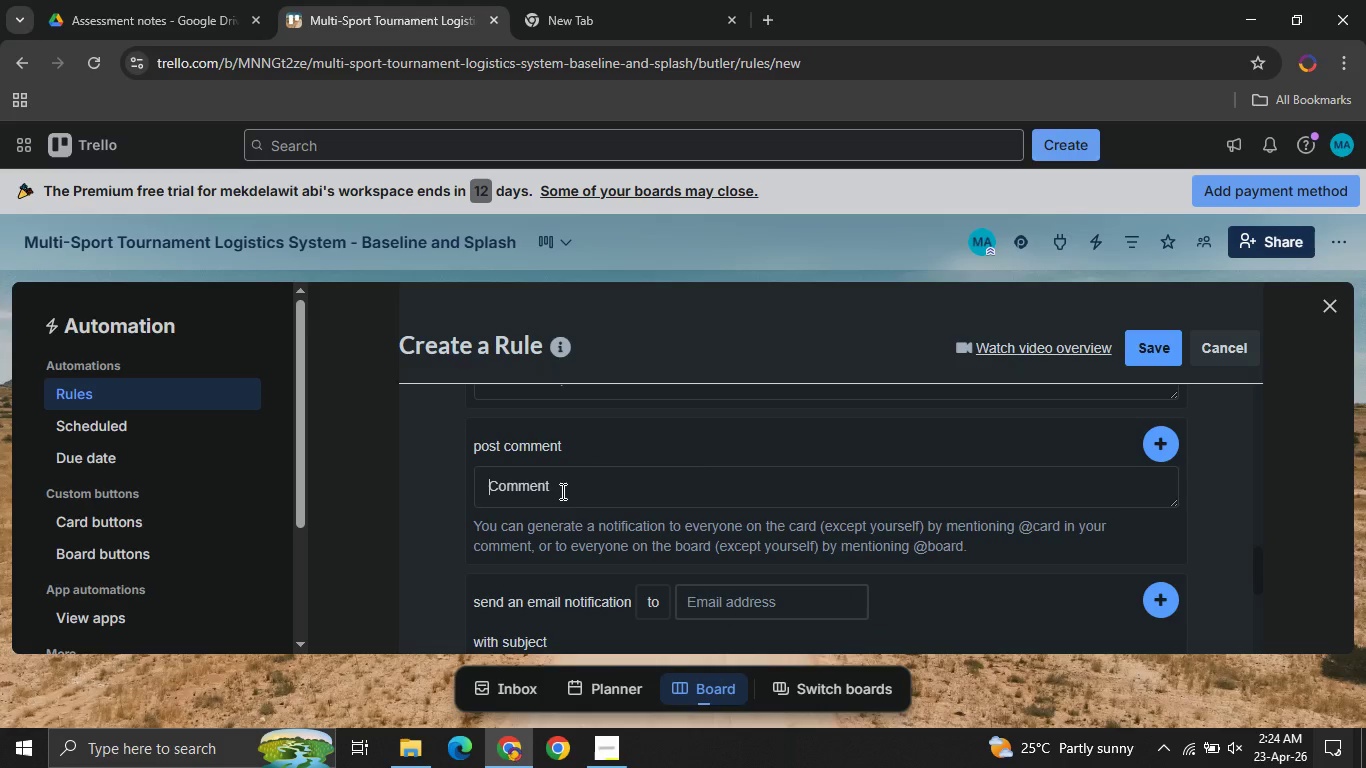 
left_click([561, 491])
 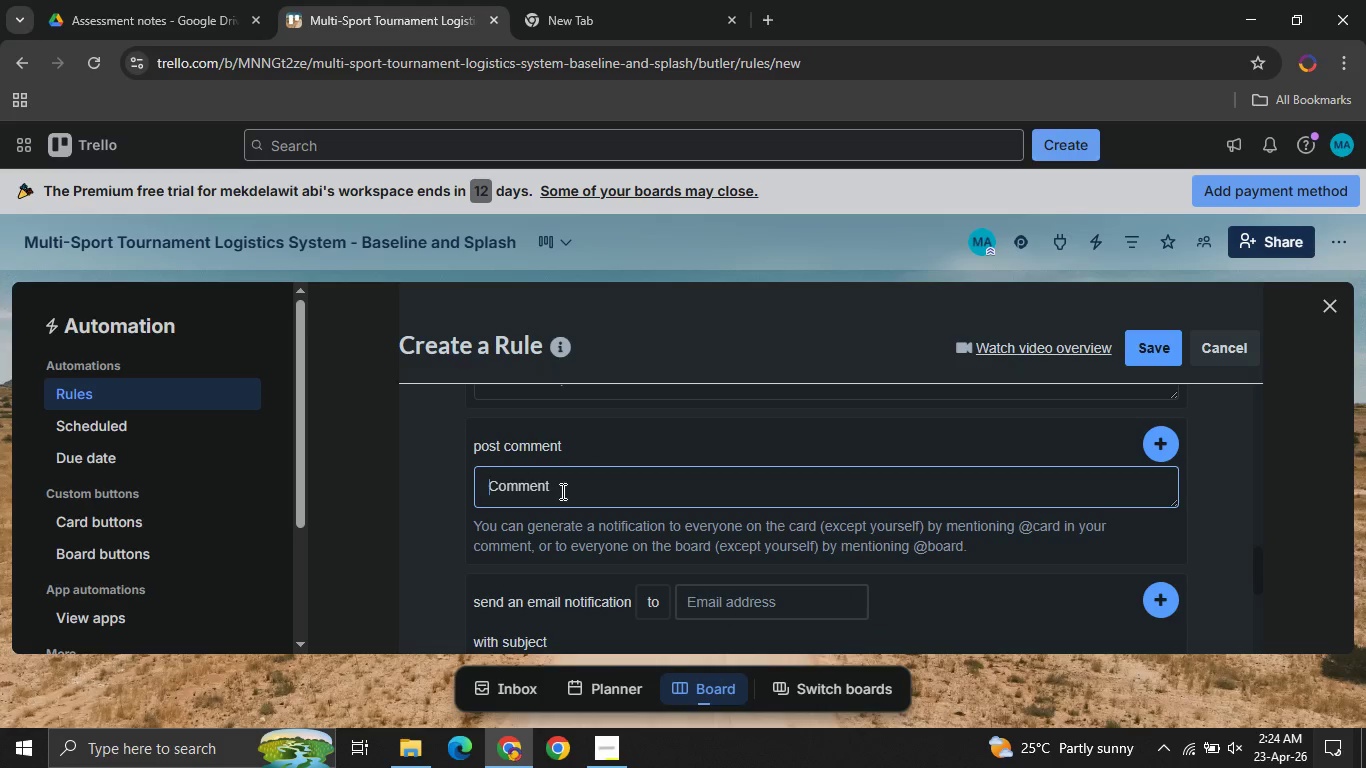 
type(High attendance event )
key(Backspace)
type(. Please confirme)
key(Backspace)
type( staffing, safety and facility readines. @)
 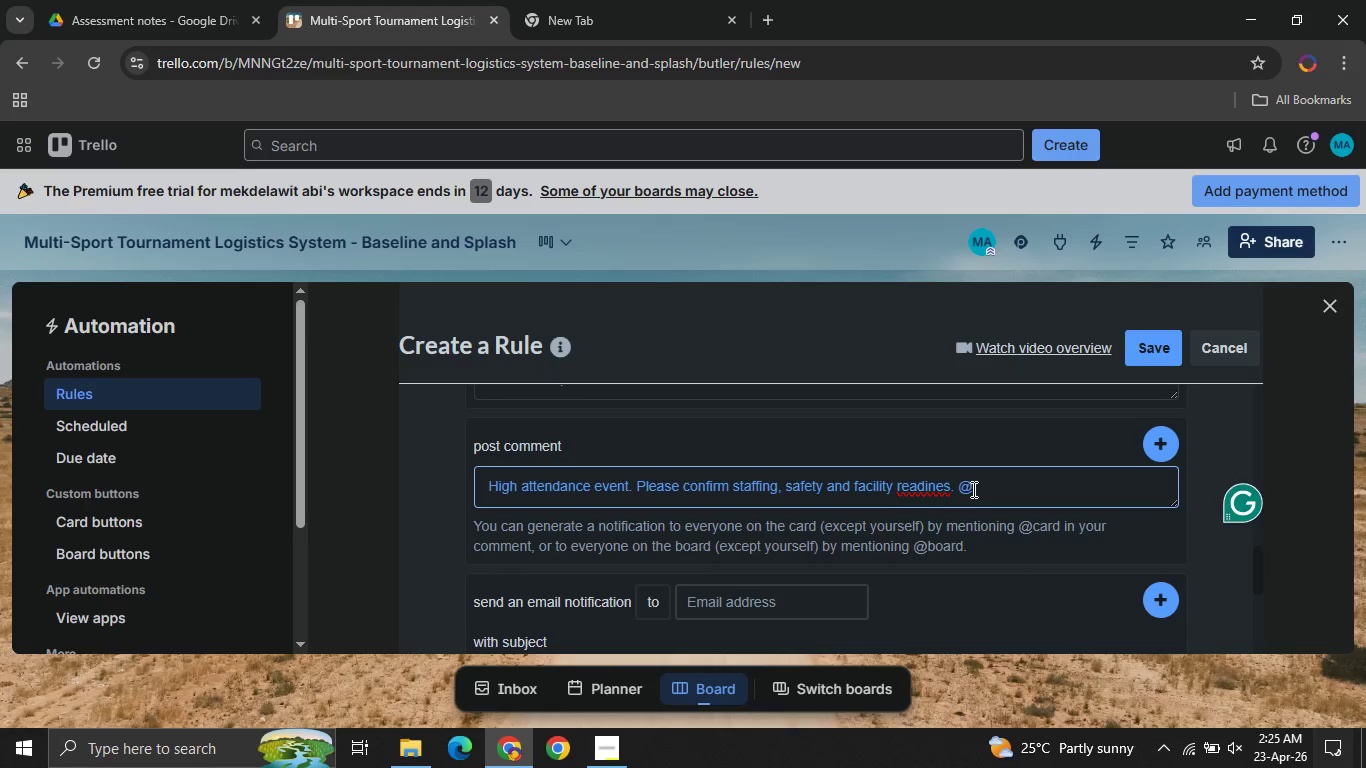 
type(cardmemebers )
 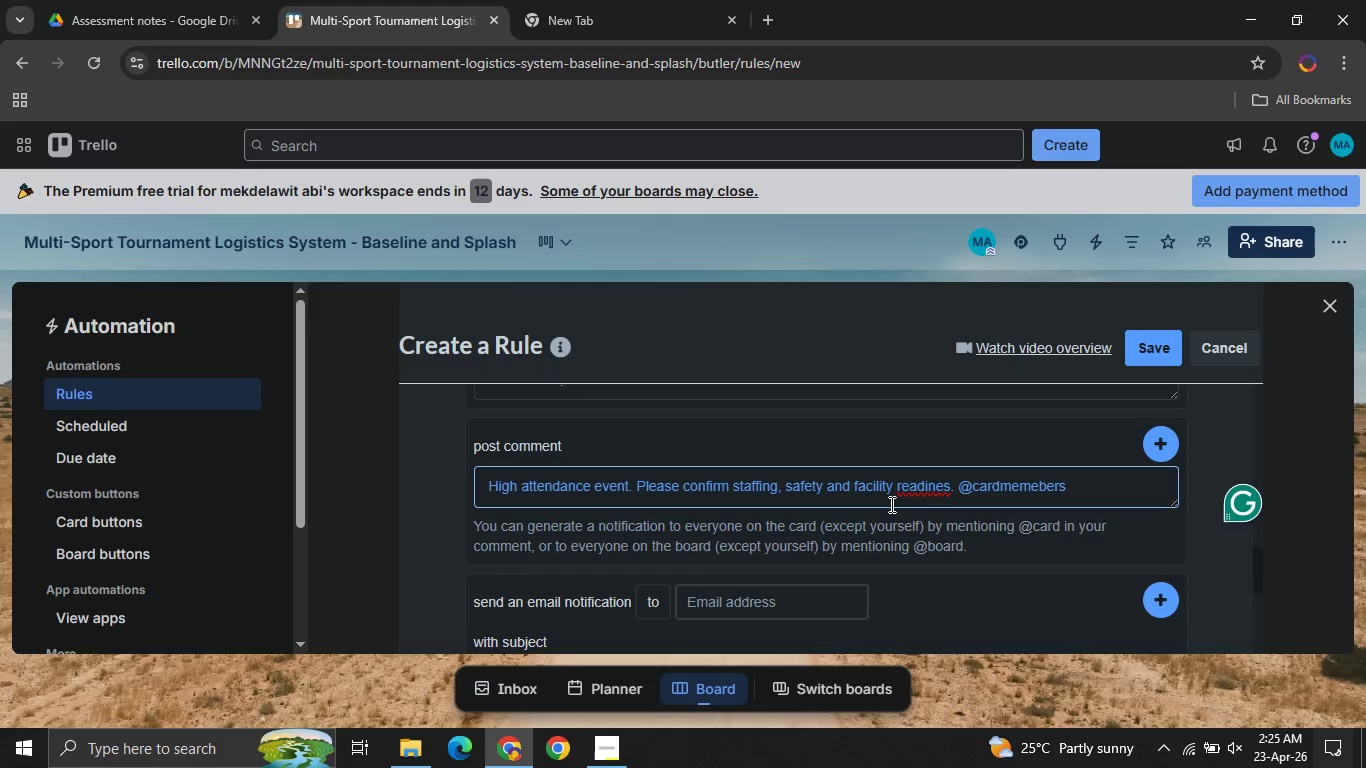 
left_click([948, 488])
 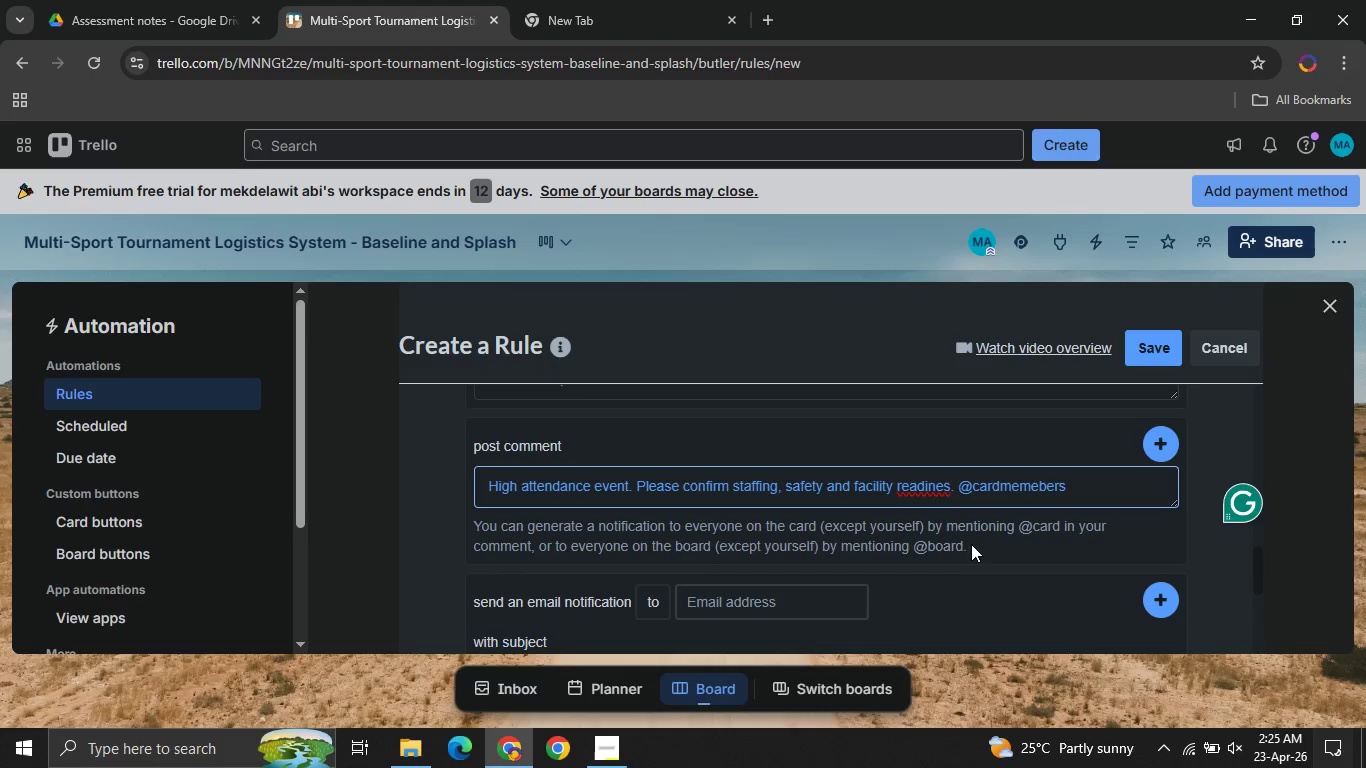 
key(S)
 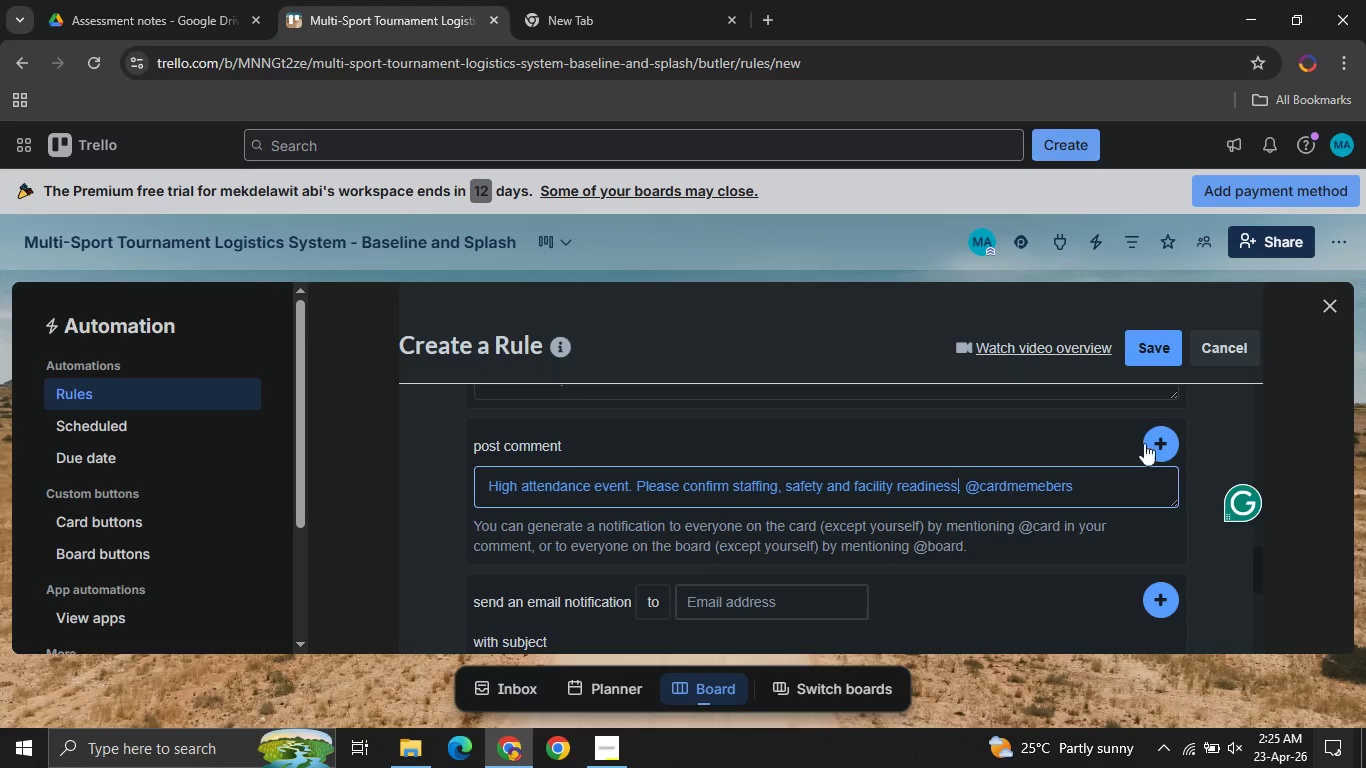 
left_click([1162, 446])
 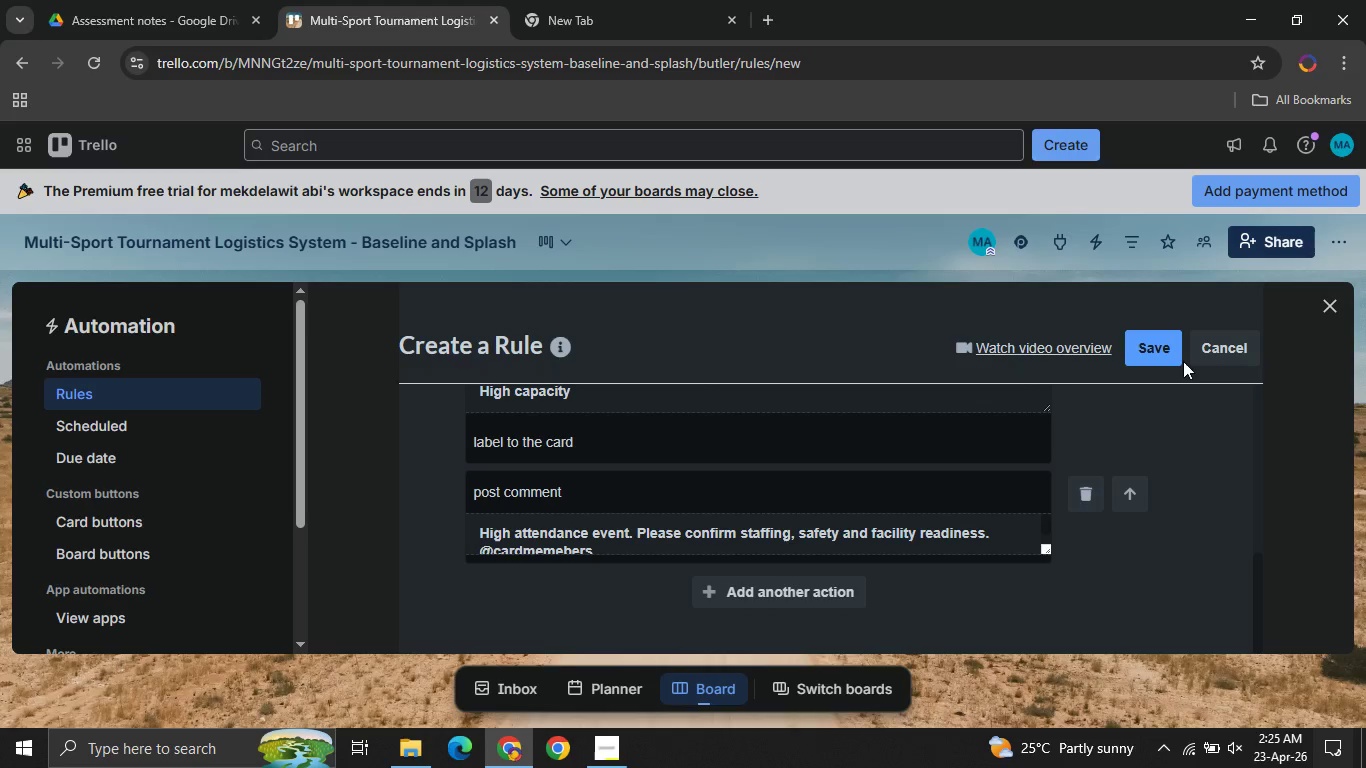 
left_click([1158, 344])
 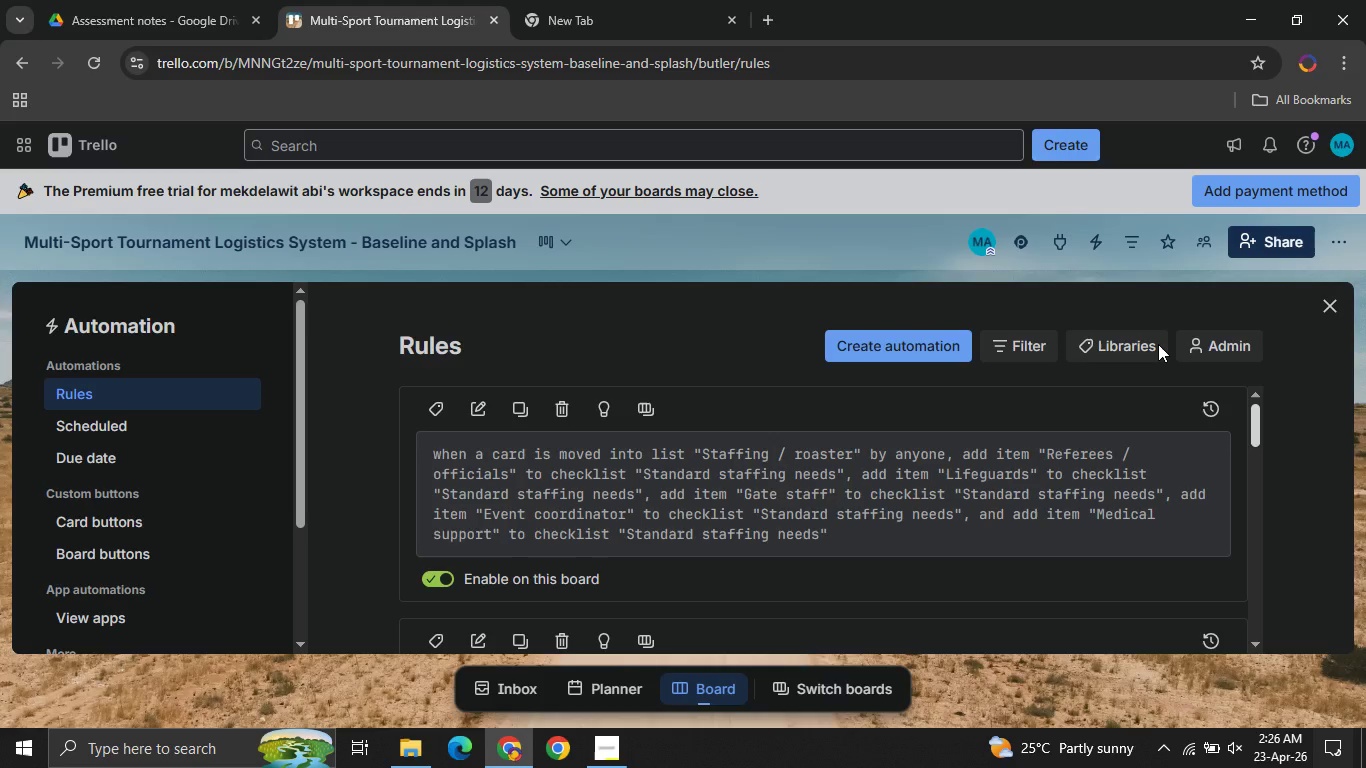 
wait(17.78)
 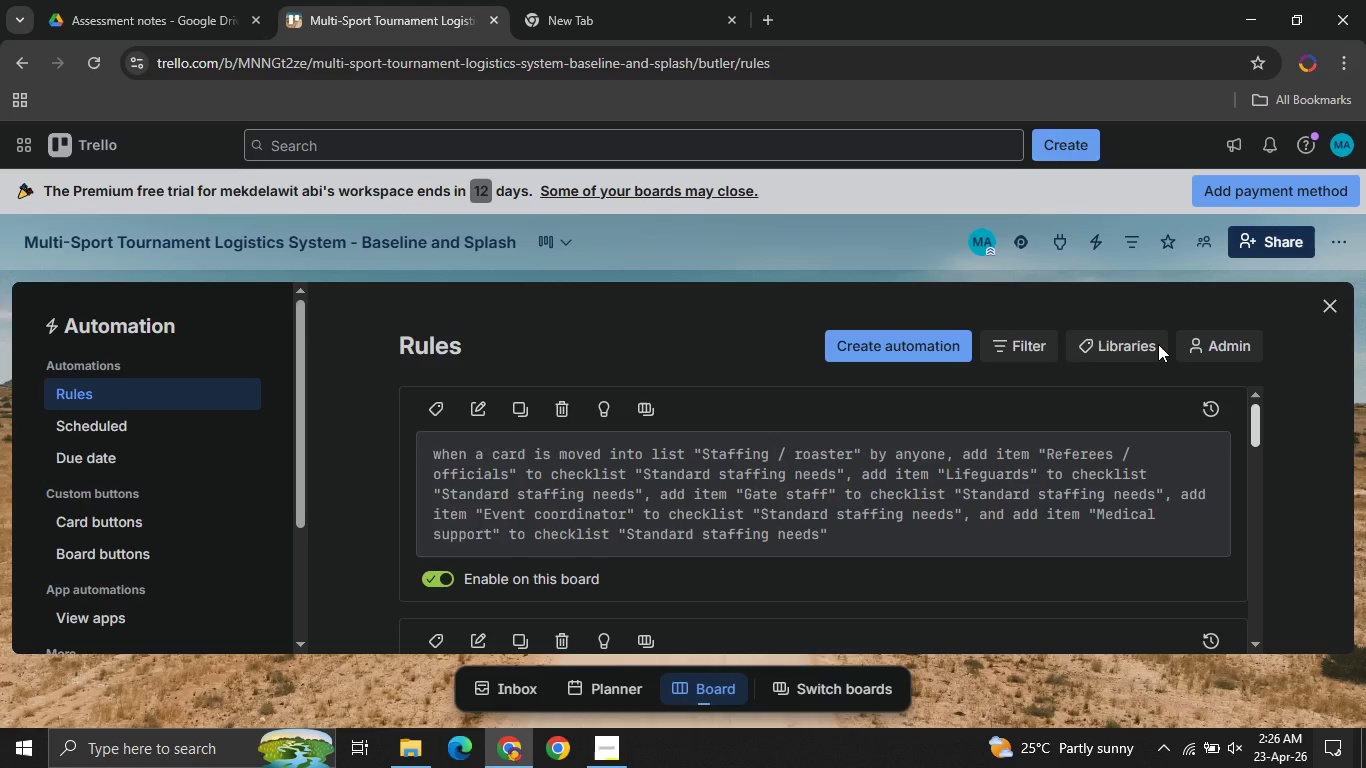 
left_click([1322, 295])
 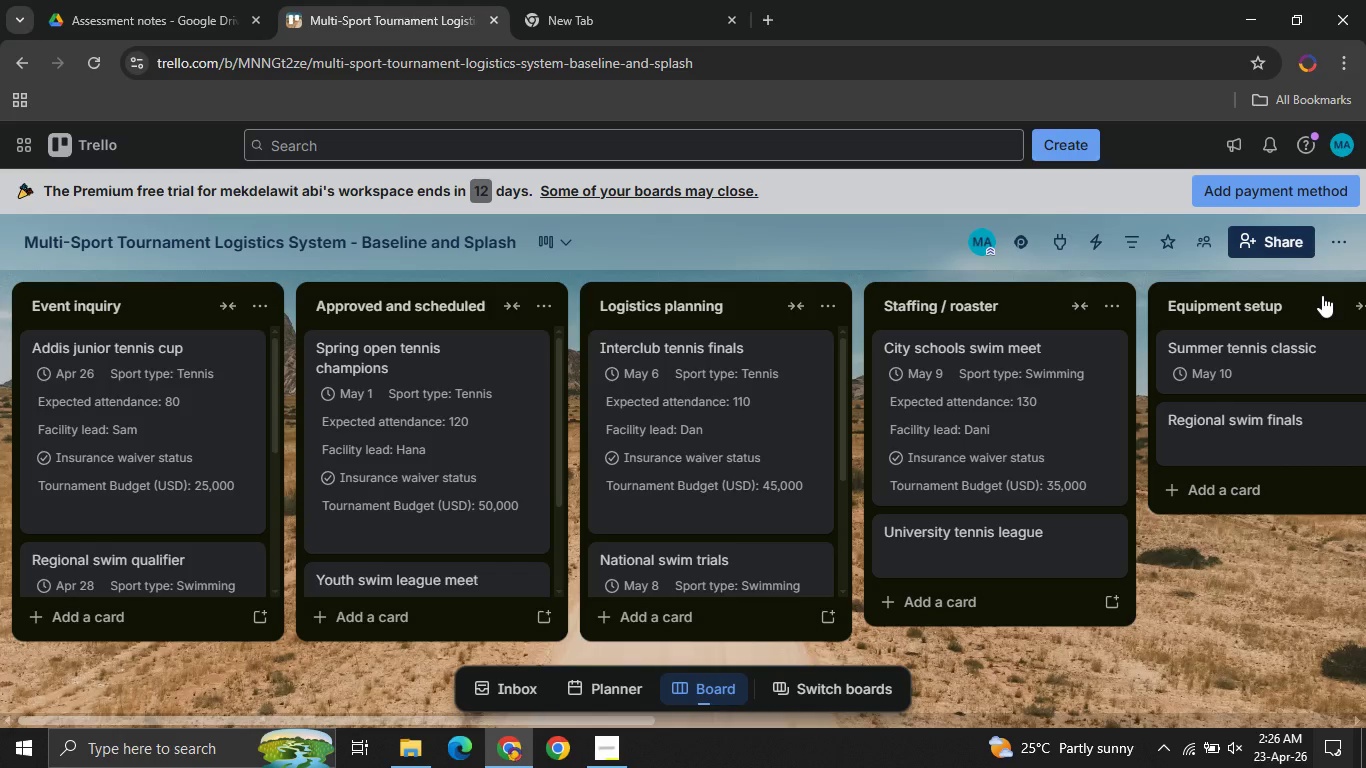 
wait(30.25)
 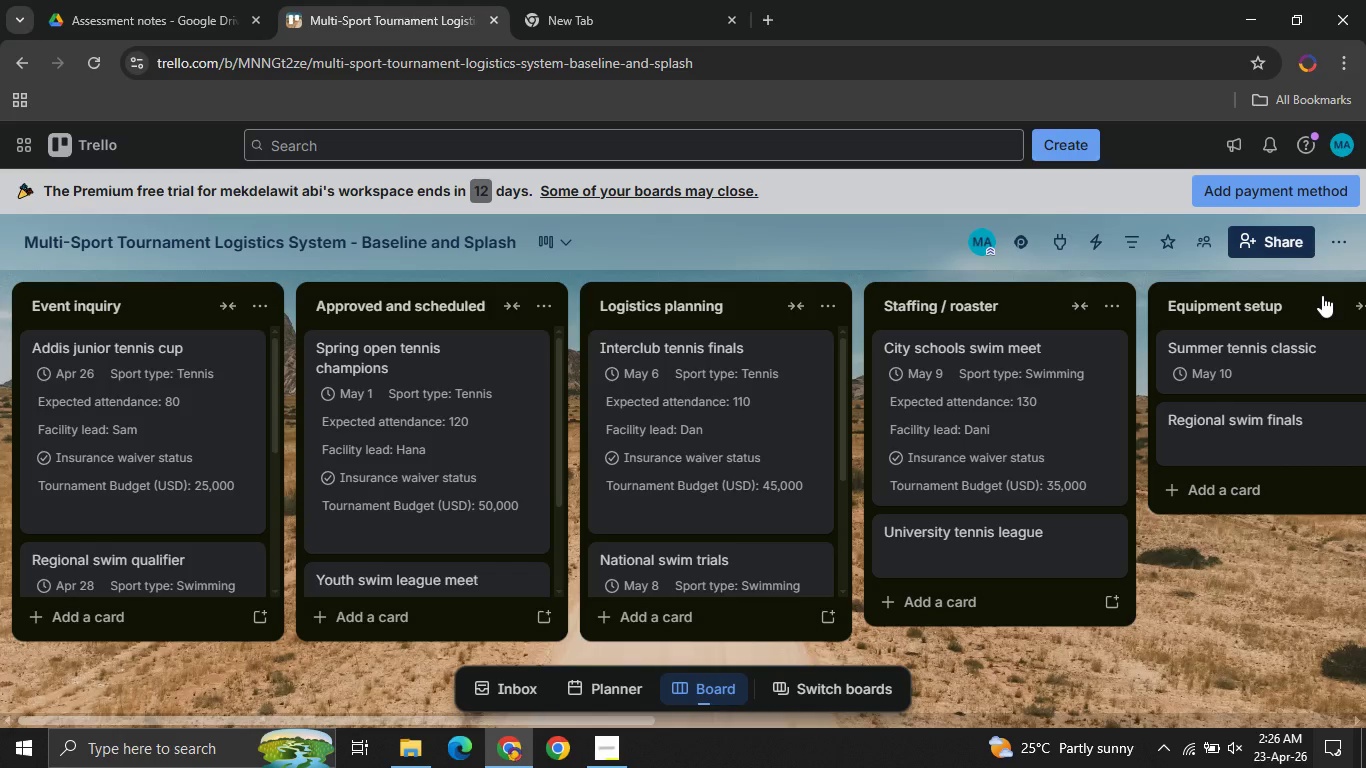 
left_click([604, 727])
 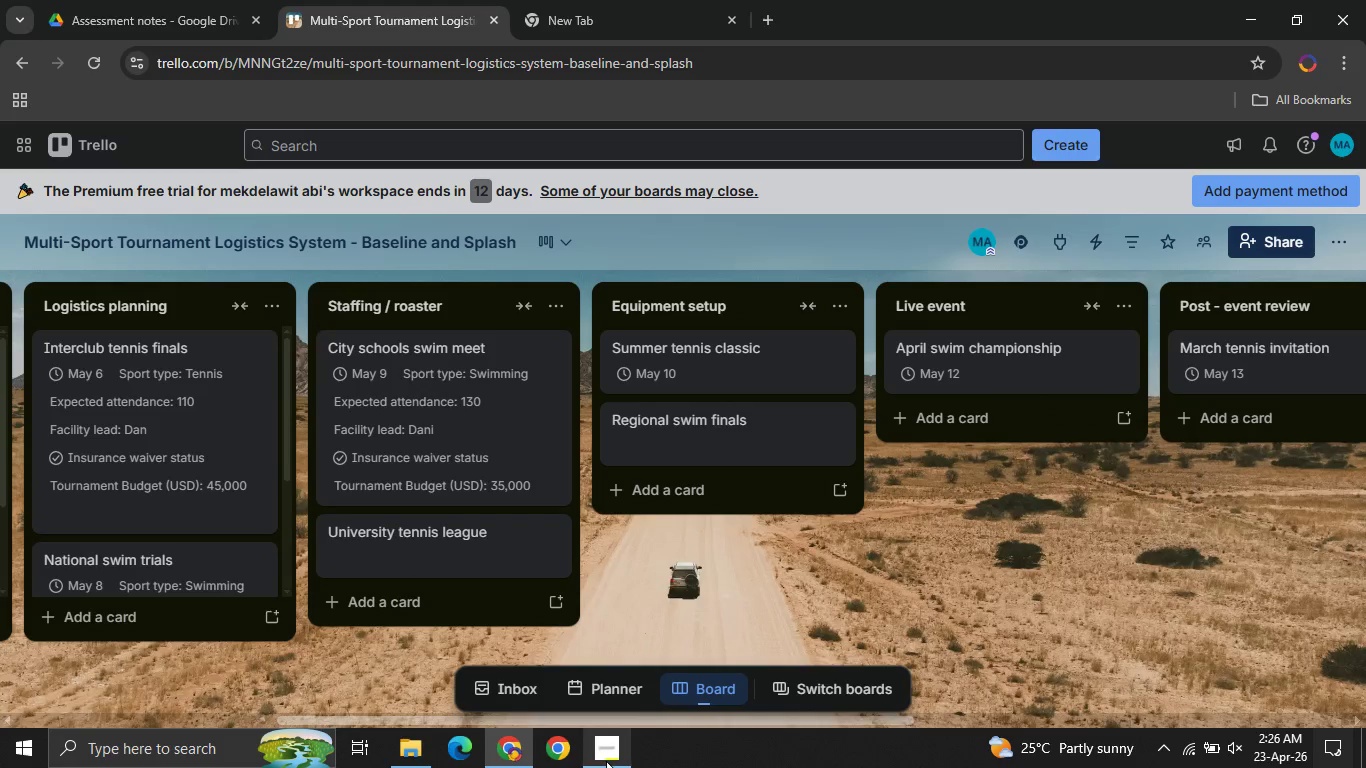 
left_click([606, 761])